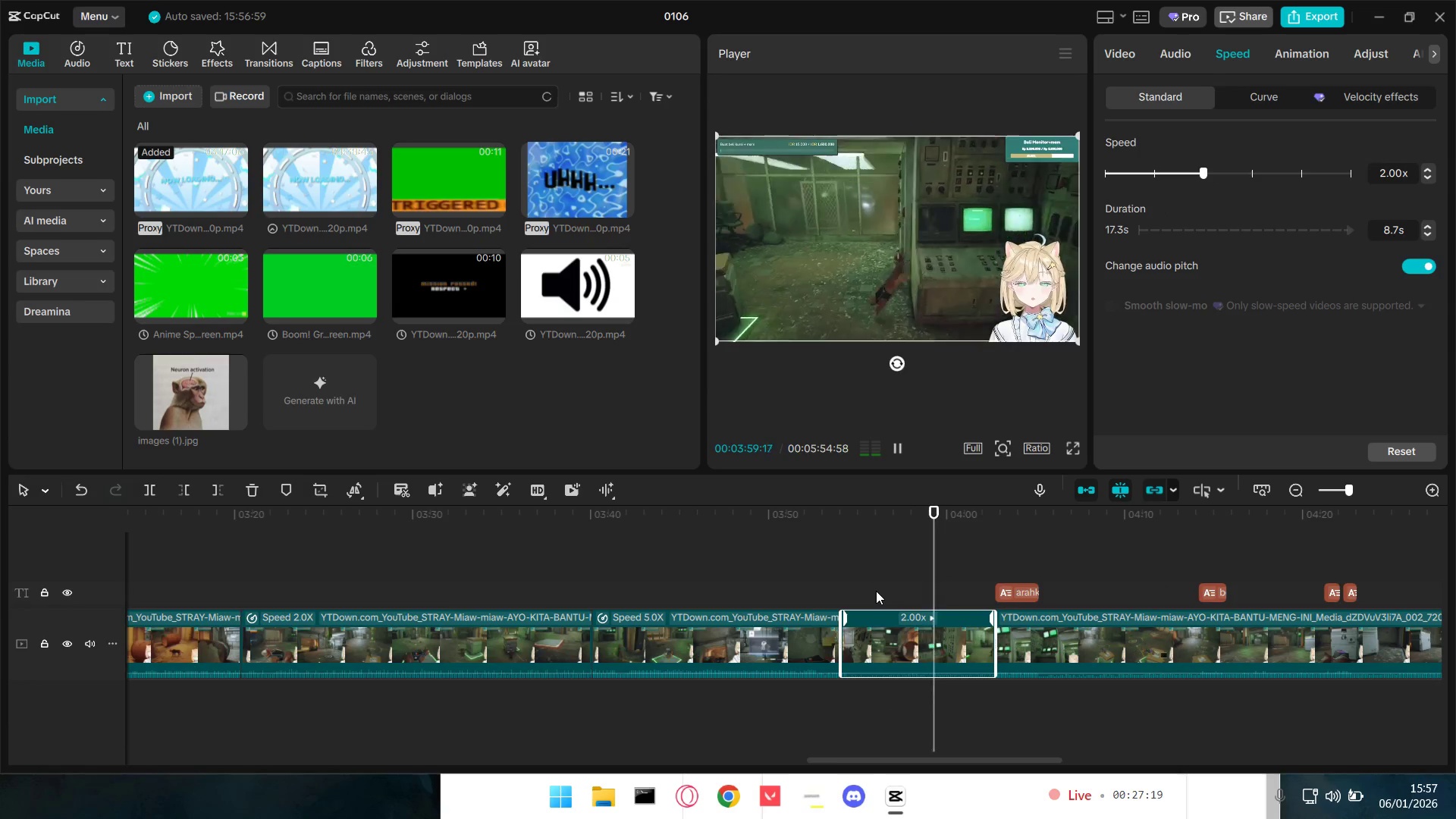 
key(Space)
 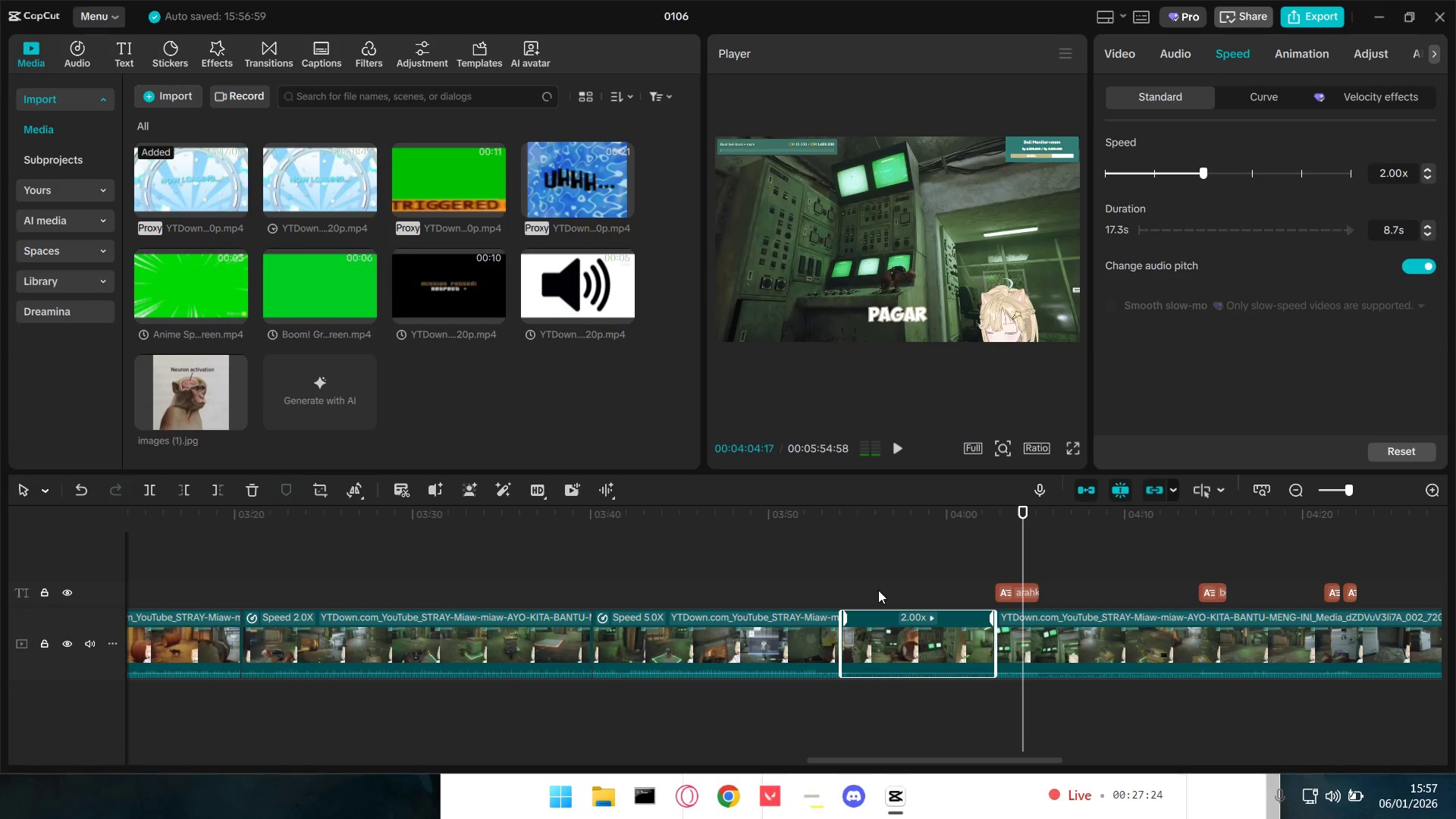 
key(Control+Z)
 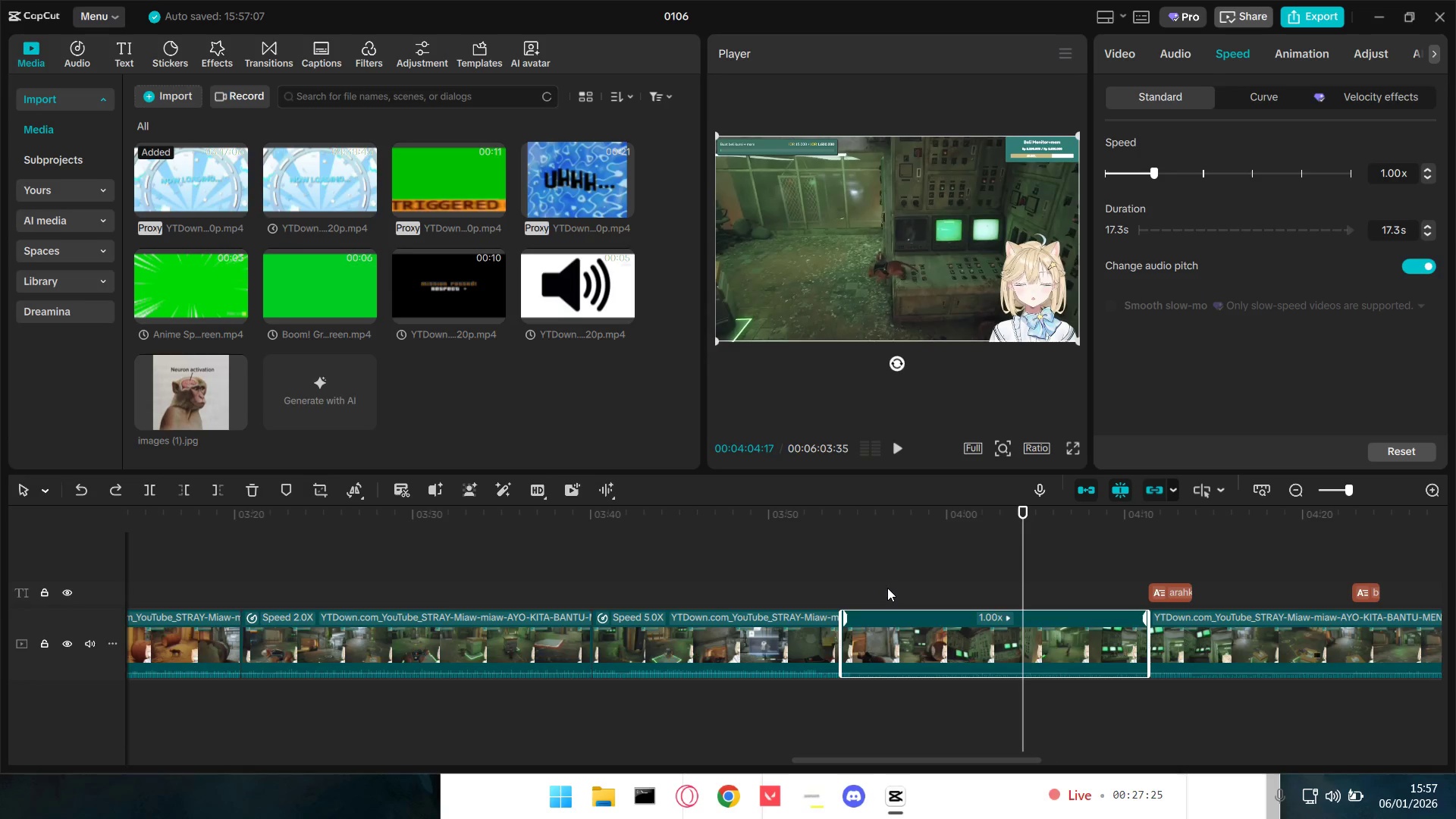 
key(Control+Z)
 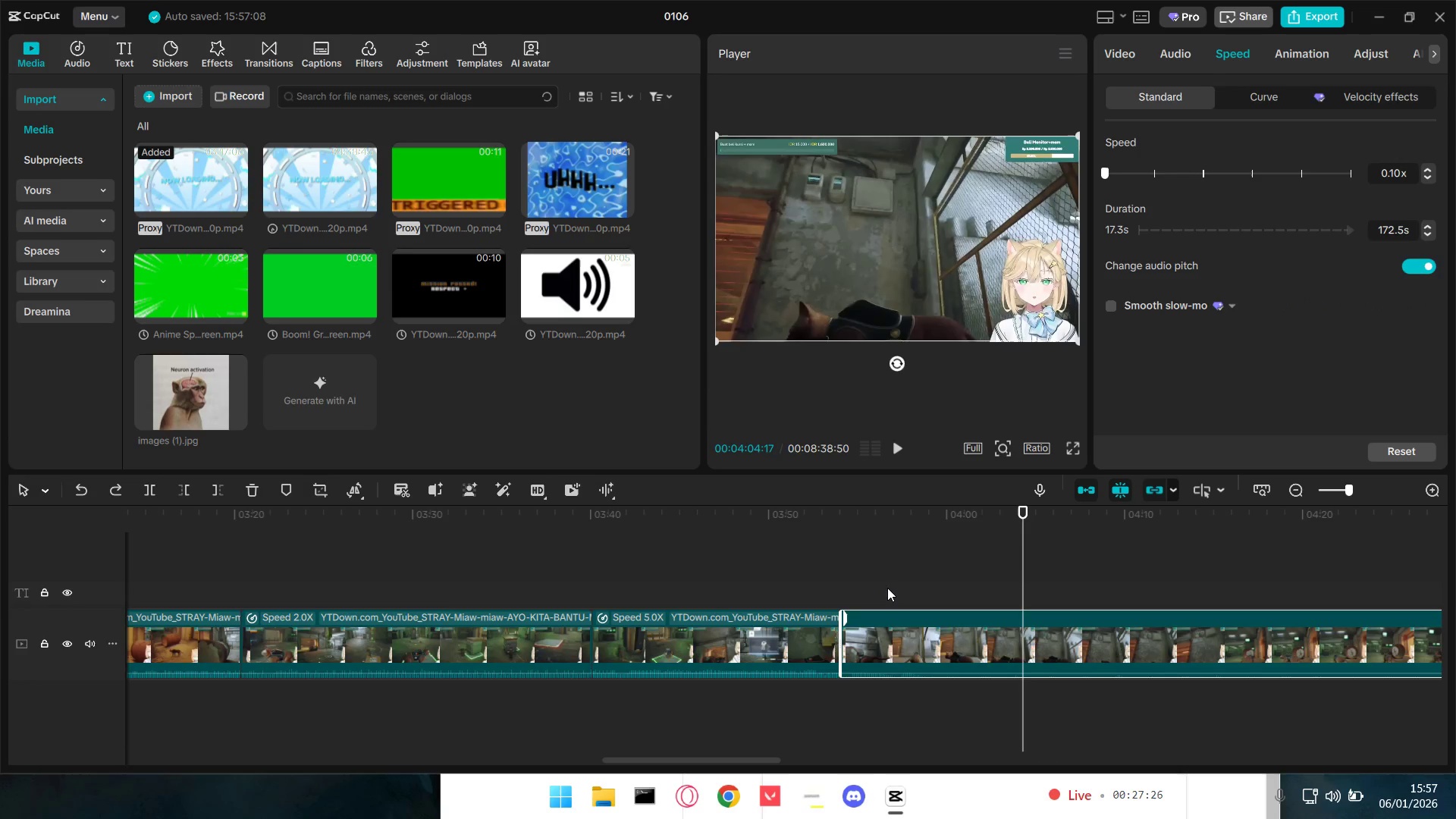 
key(Control+Z)
 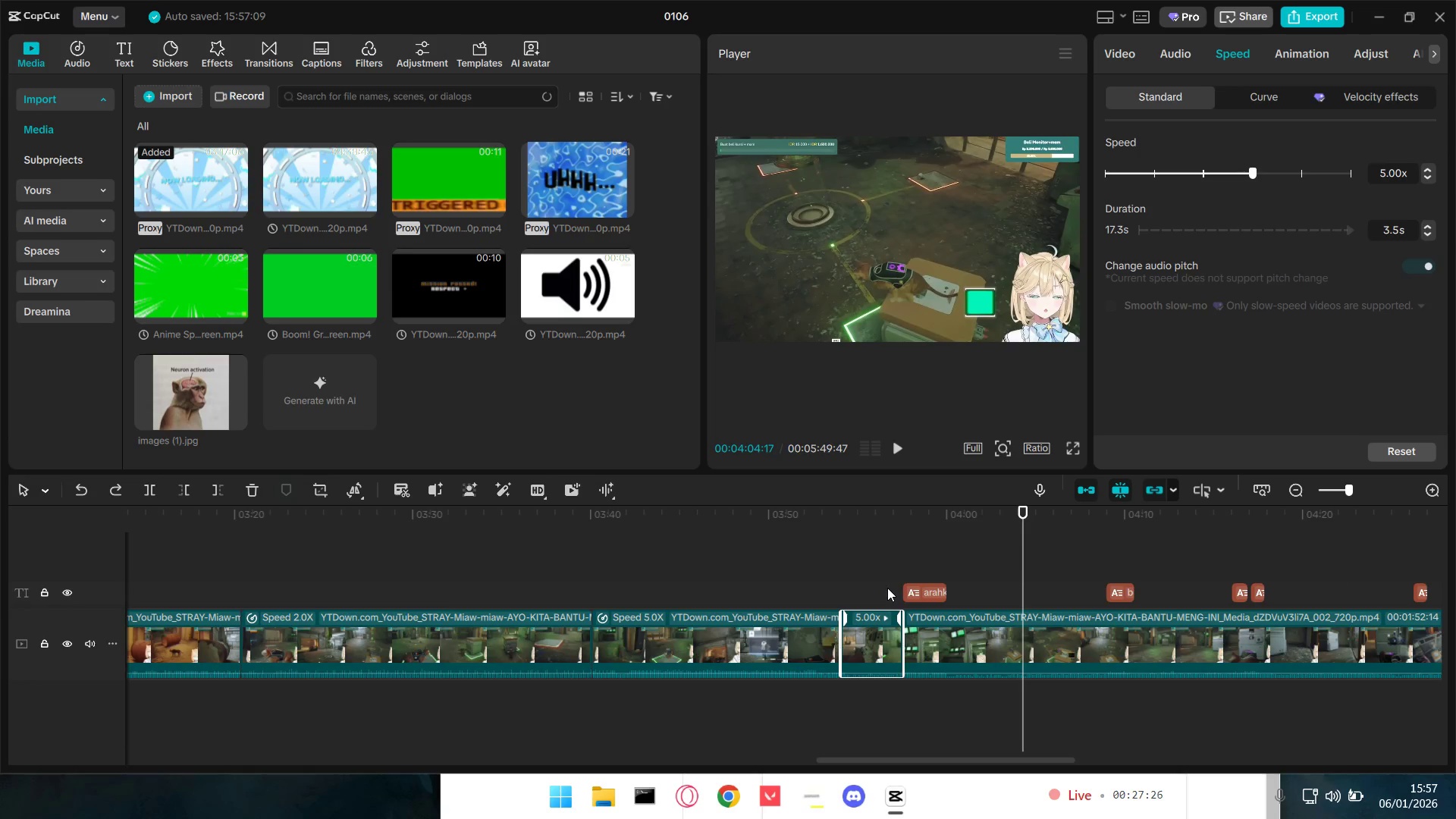 
key(Control+Z)
 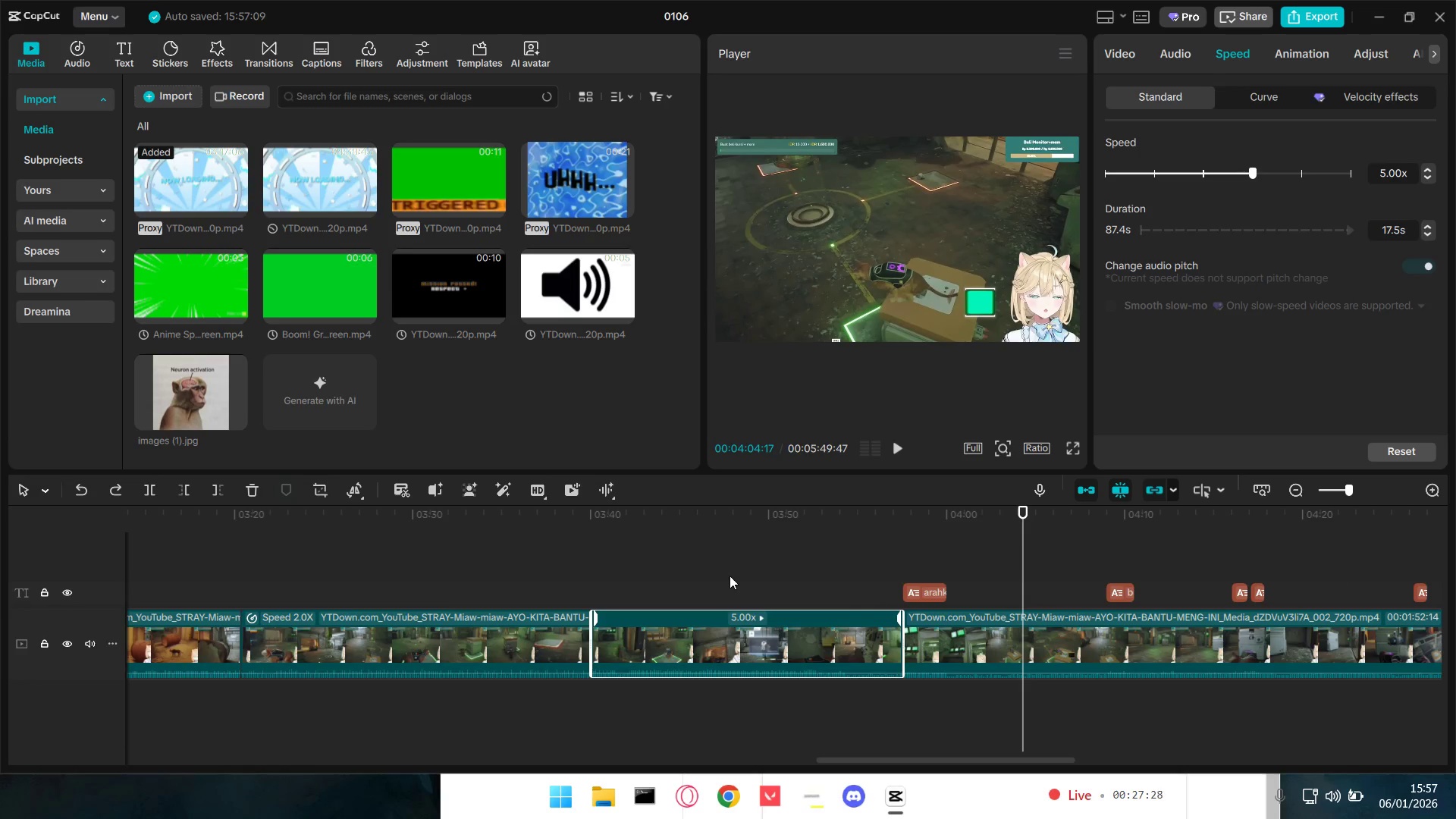 
double_click([793, 637])
 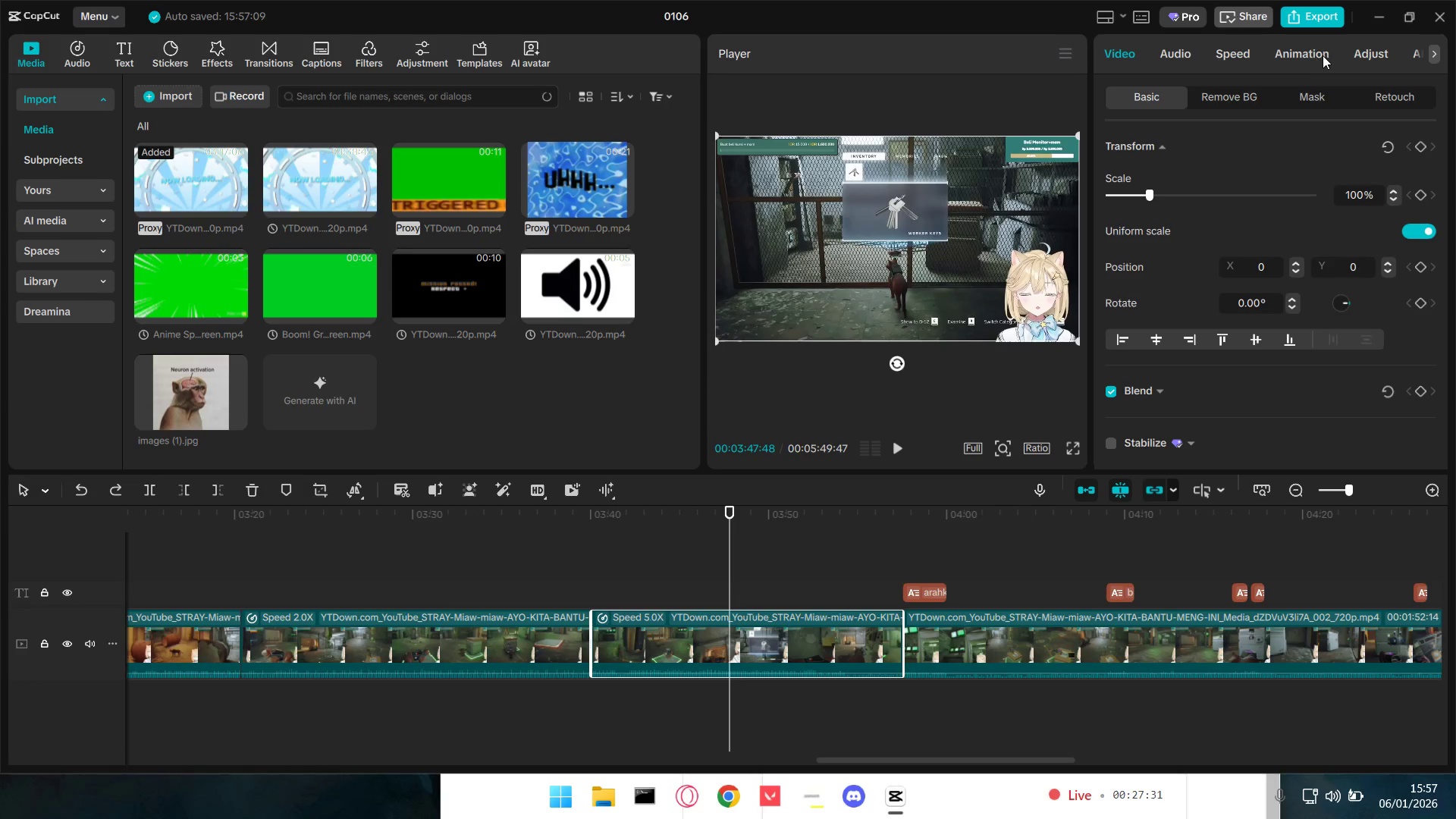 
left_click([1239, 58])
 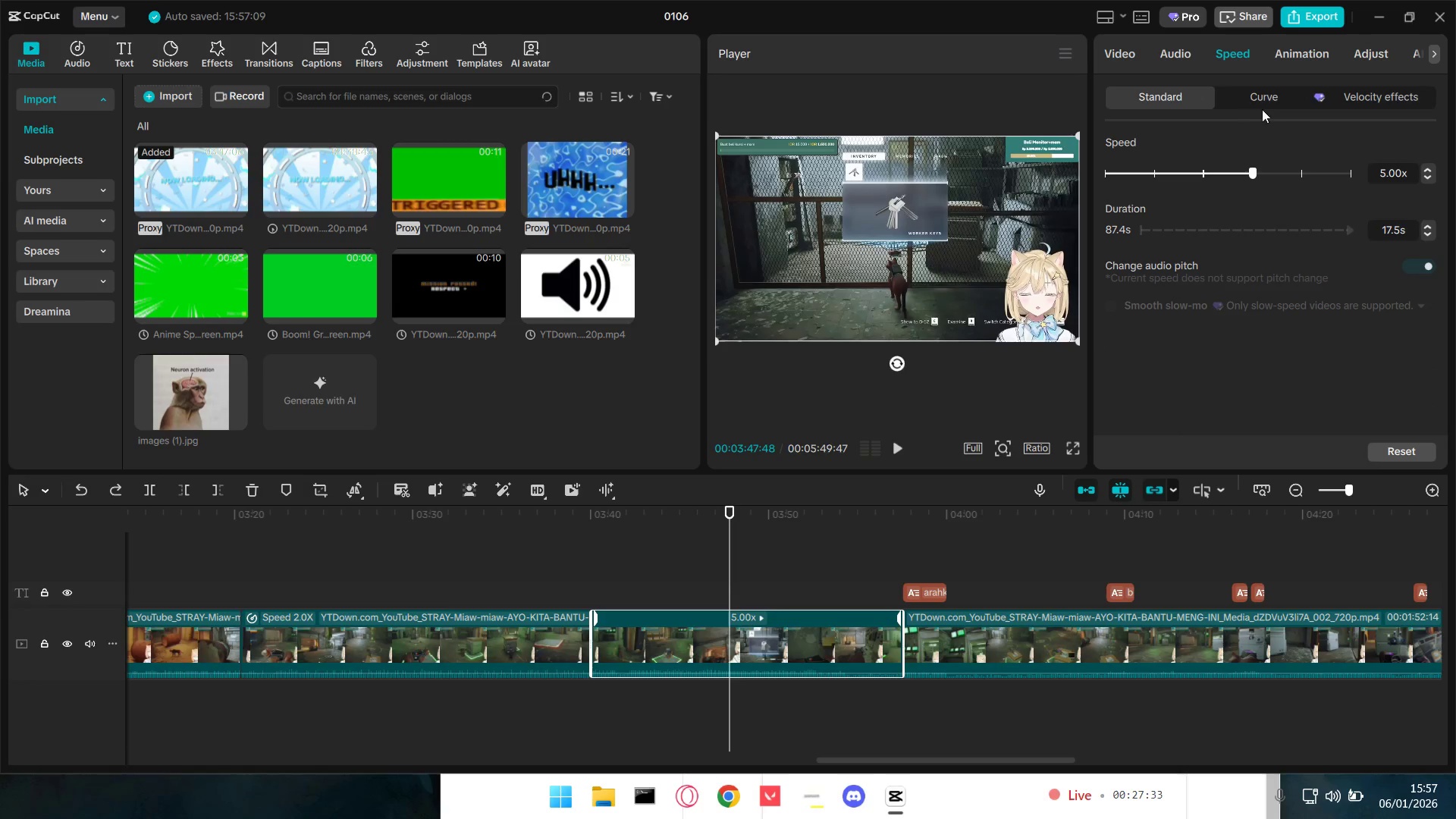 
double_click([1270, 96])
 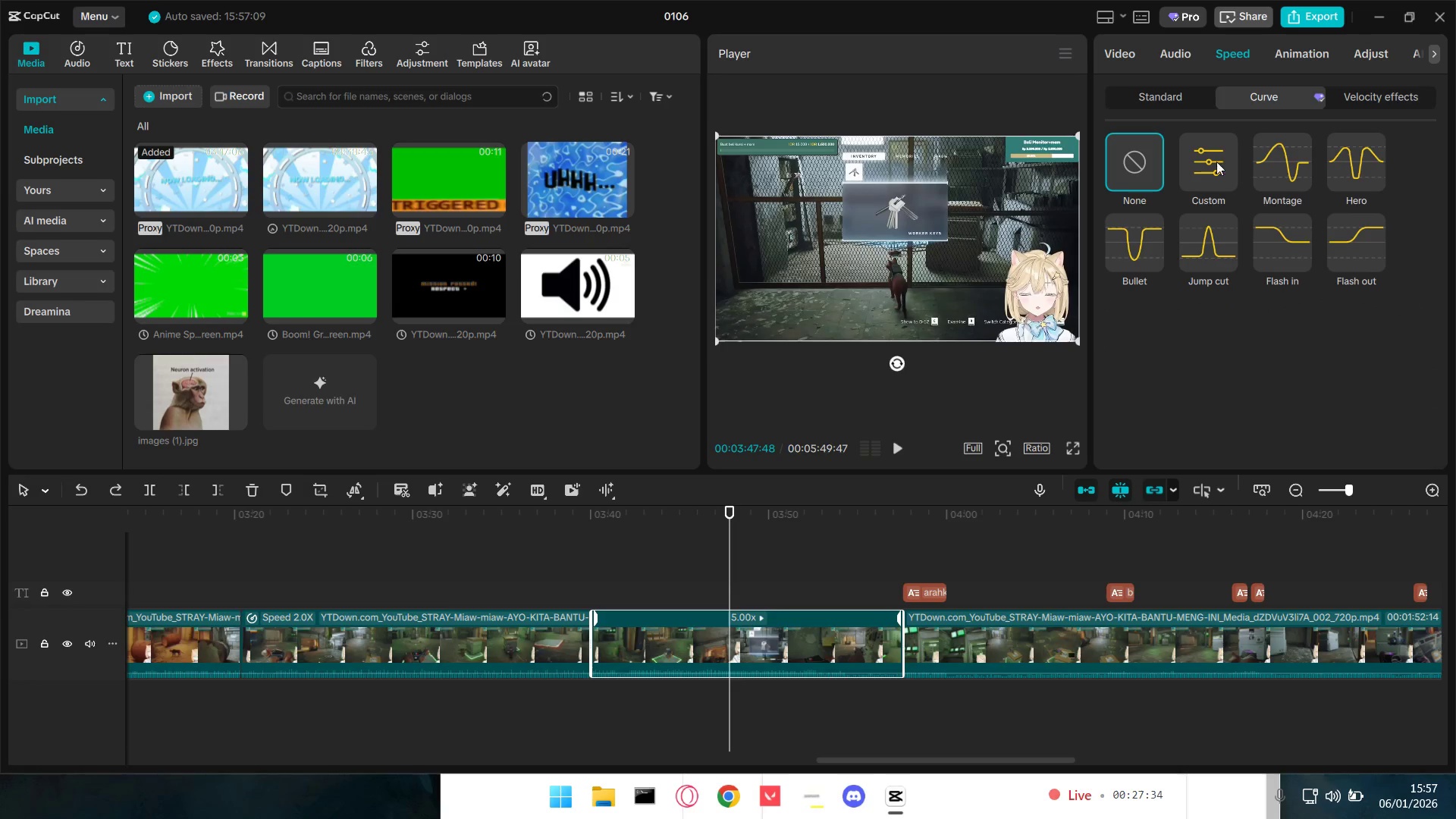 
left_click([1209, 162])
 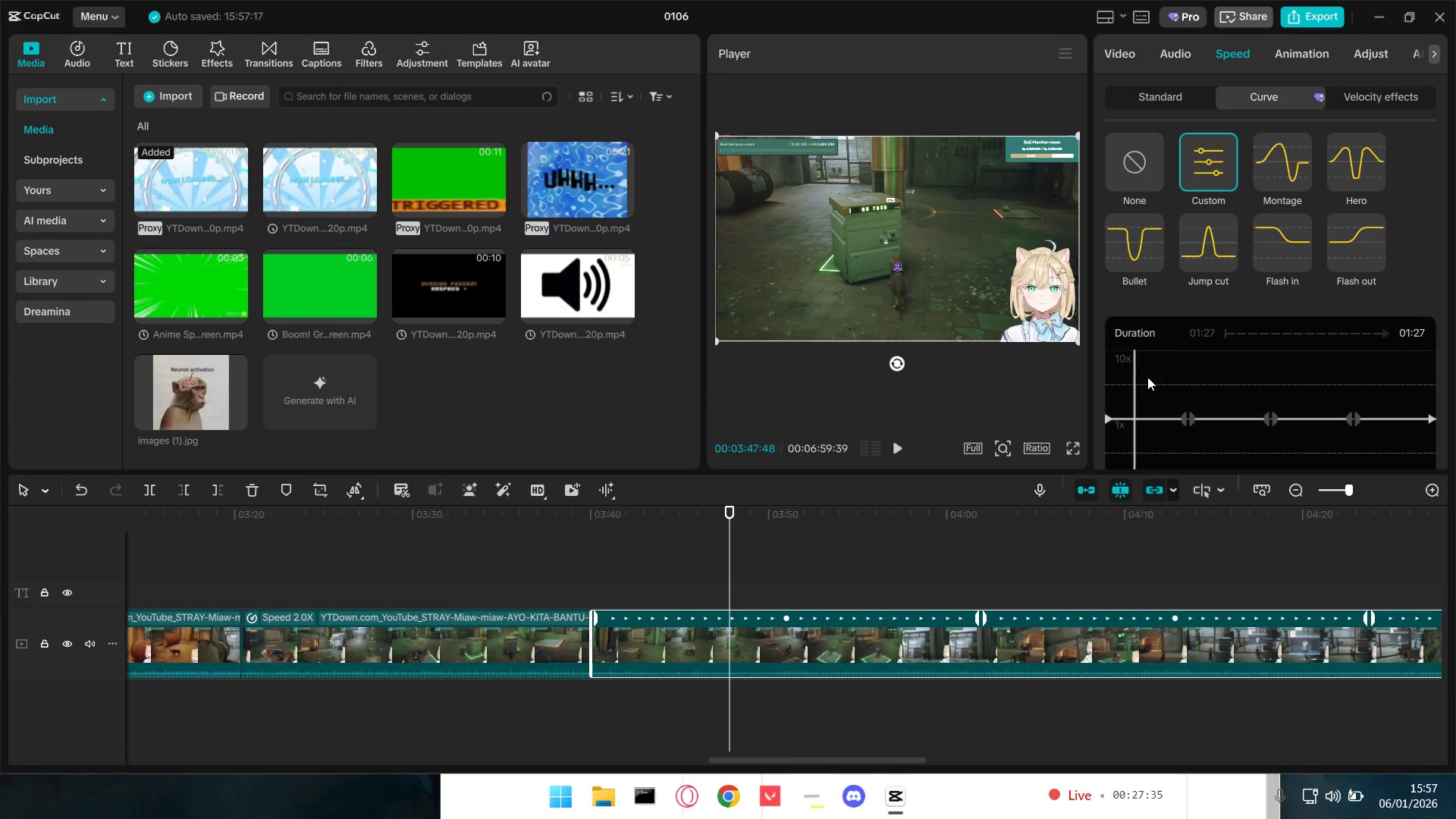 
left_click_drag(start_coordinate=[1133, 383], to_coordinate=[1041, 378])
 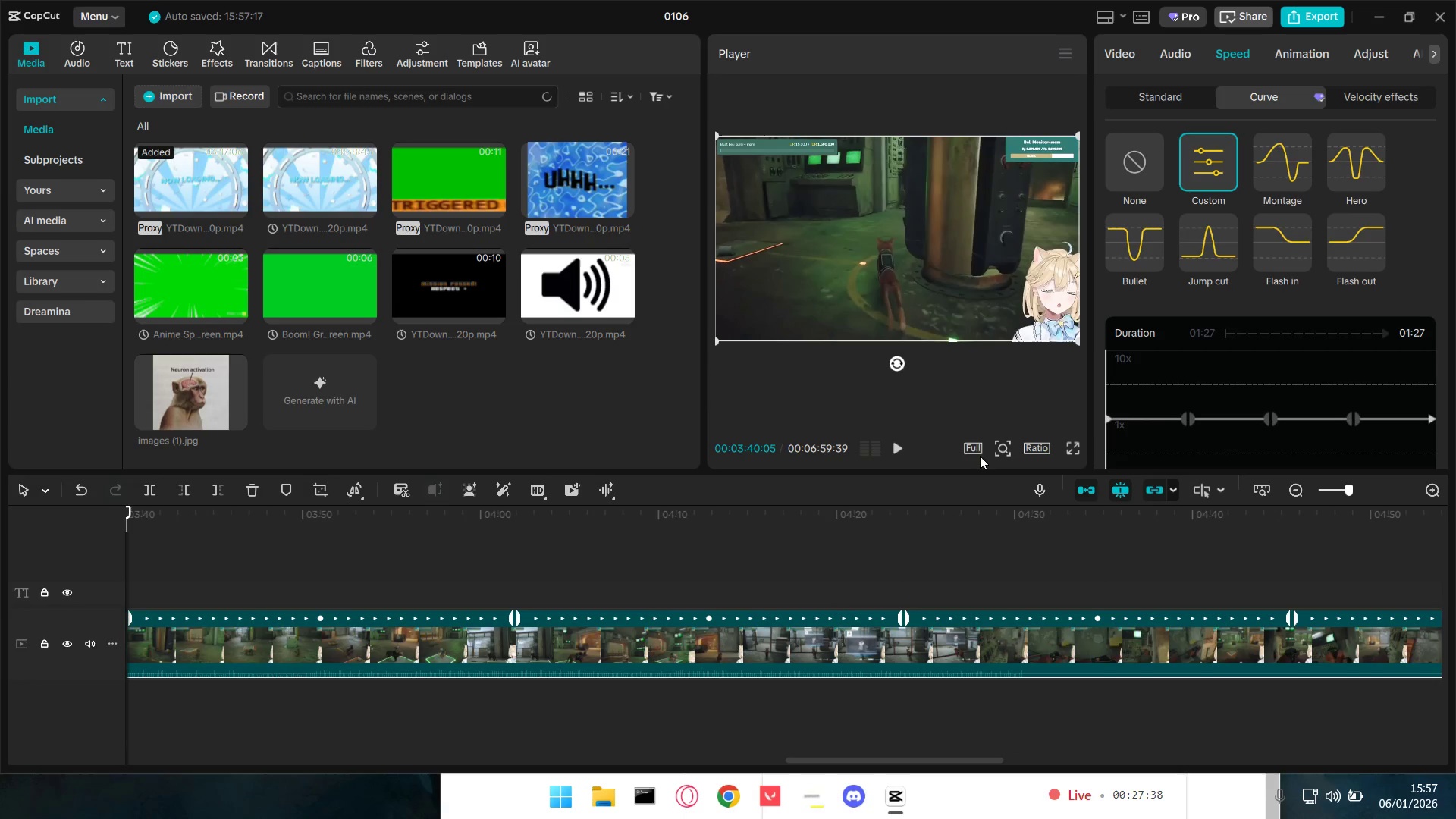 
hold_key(key=ControlLeft, duration=1.5)
scroll: coordinate [751, 582], scroll_direction: down, amount: 8.0
 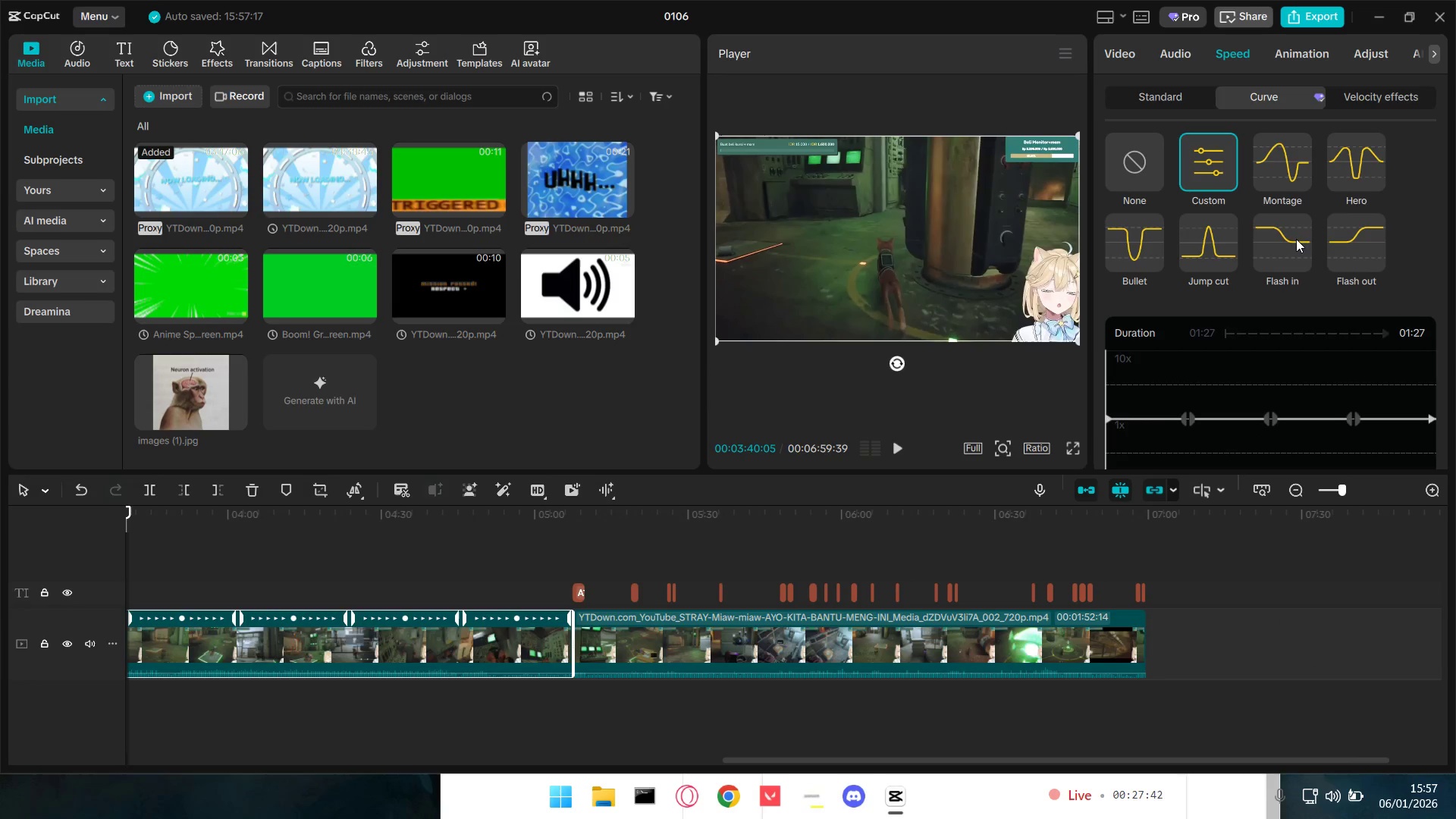 
left_click([1294, 240])
 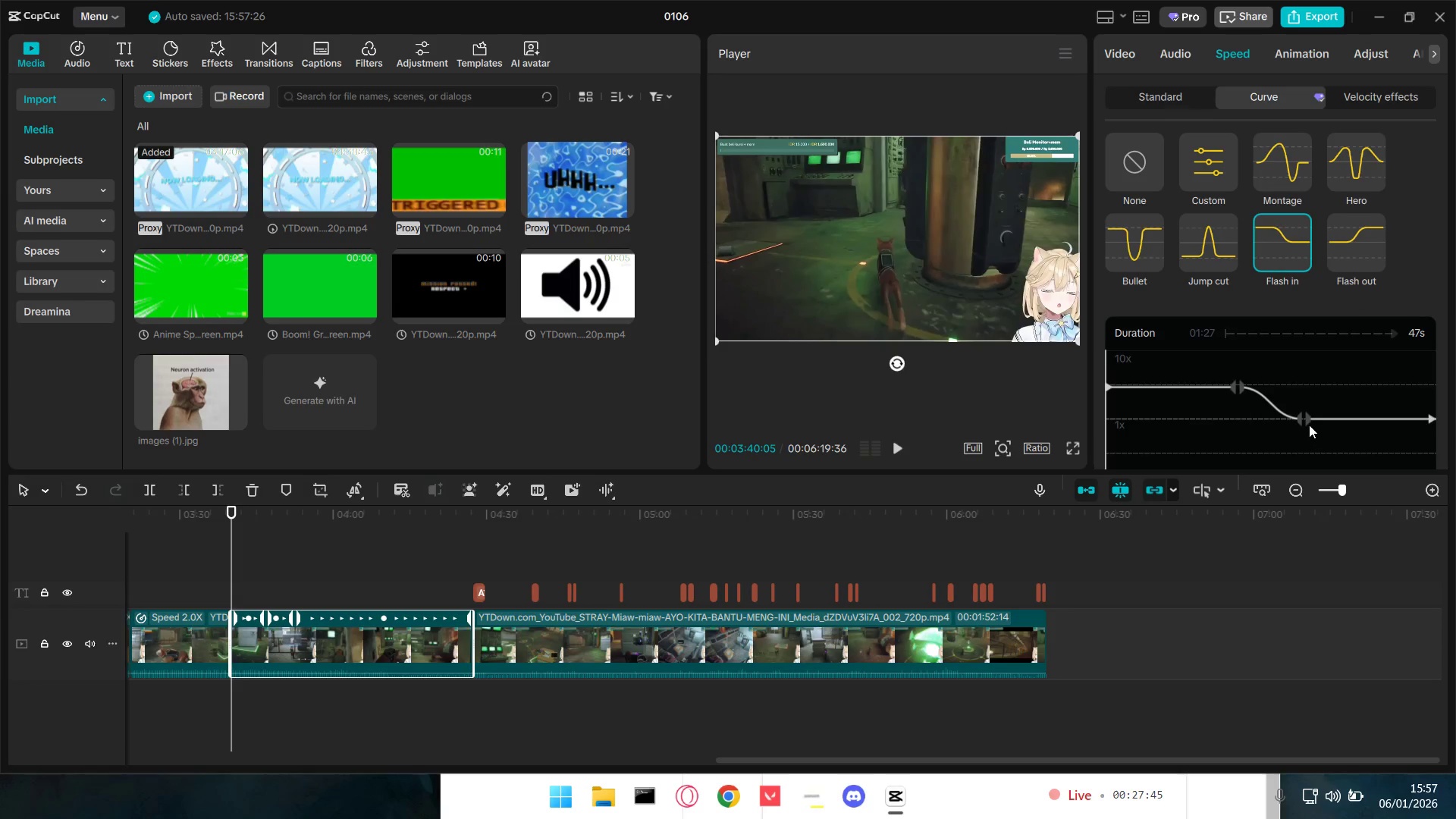 
left_click_drag(start_coordinate=[1309, 419], to_coordinate=[1313, 384])
 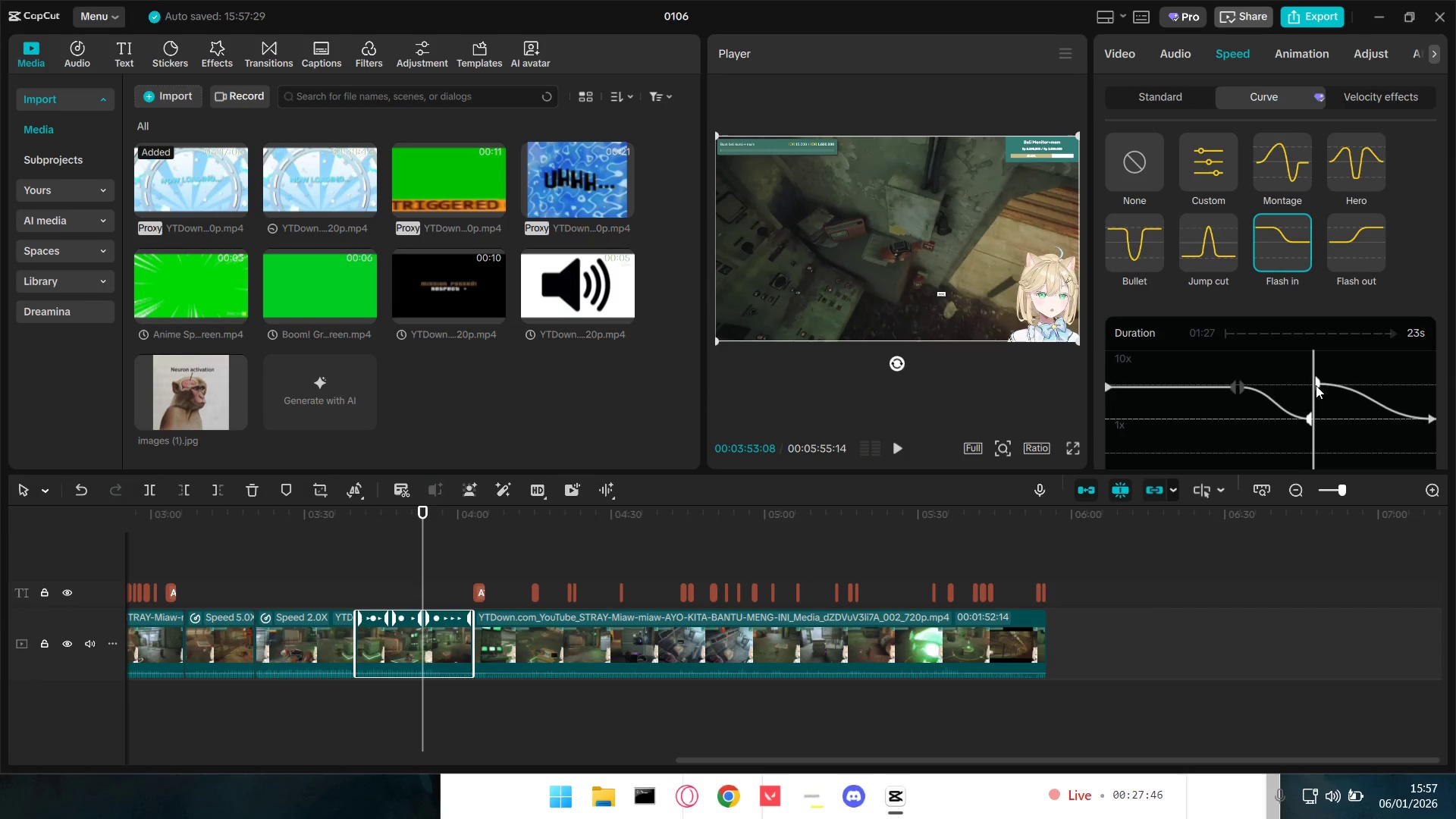 
left_click_drag(start_coordinate=[1316, 384], to_coordinate=[1341, 380])
 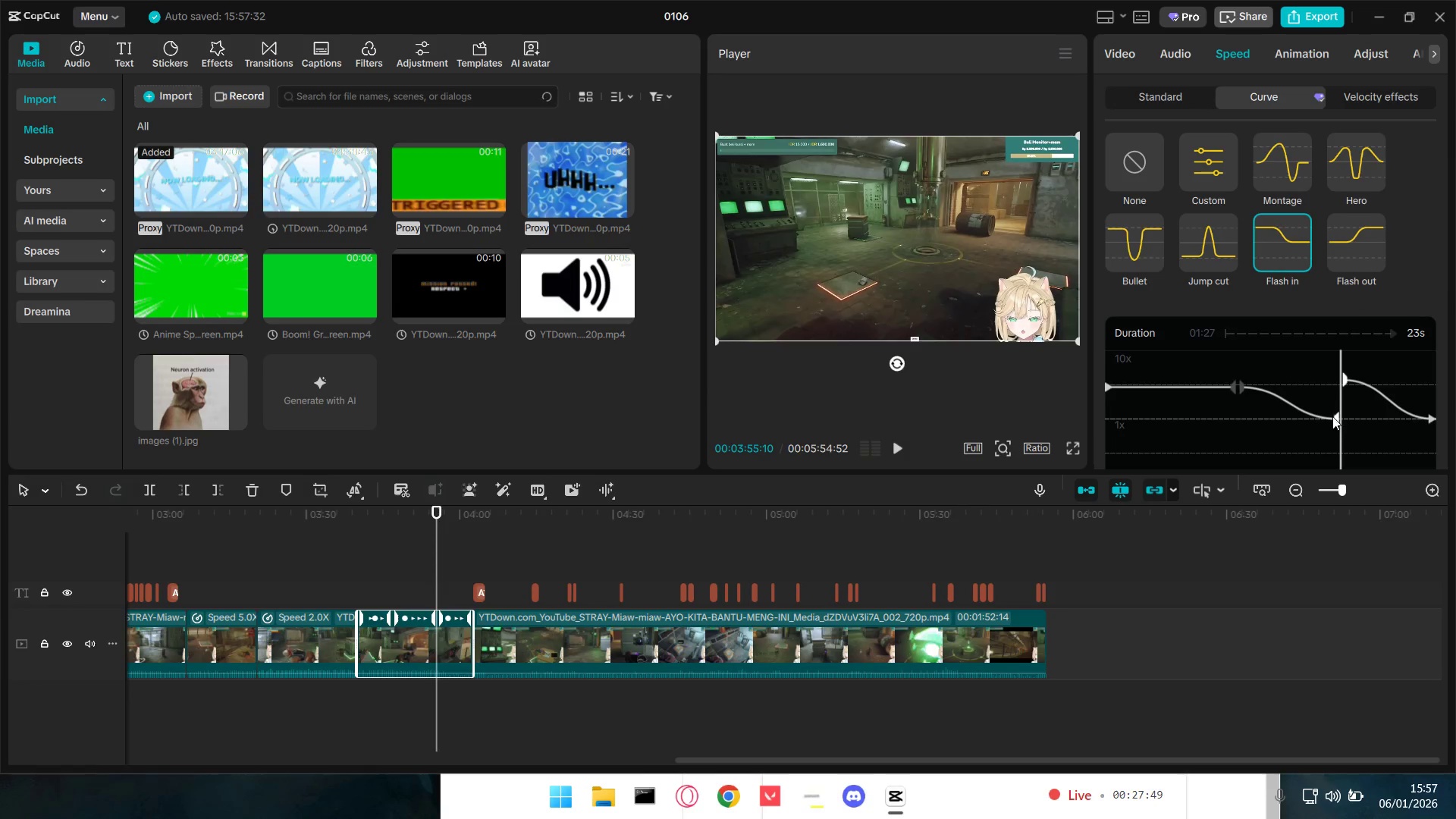 
left_click_drag(start_coordinate=[1336, 417], to_coordinate=[1315, 389])
 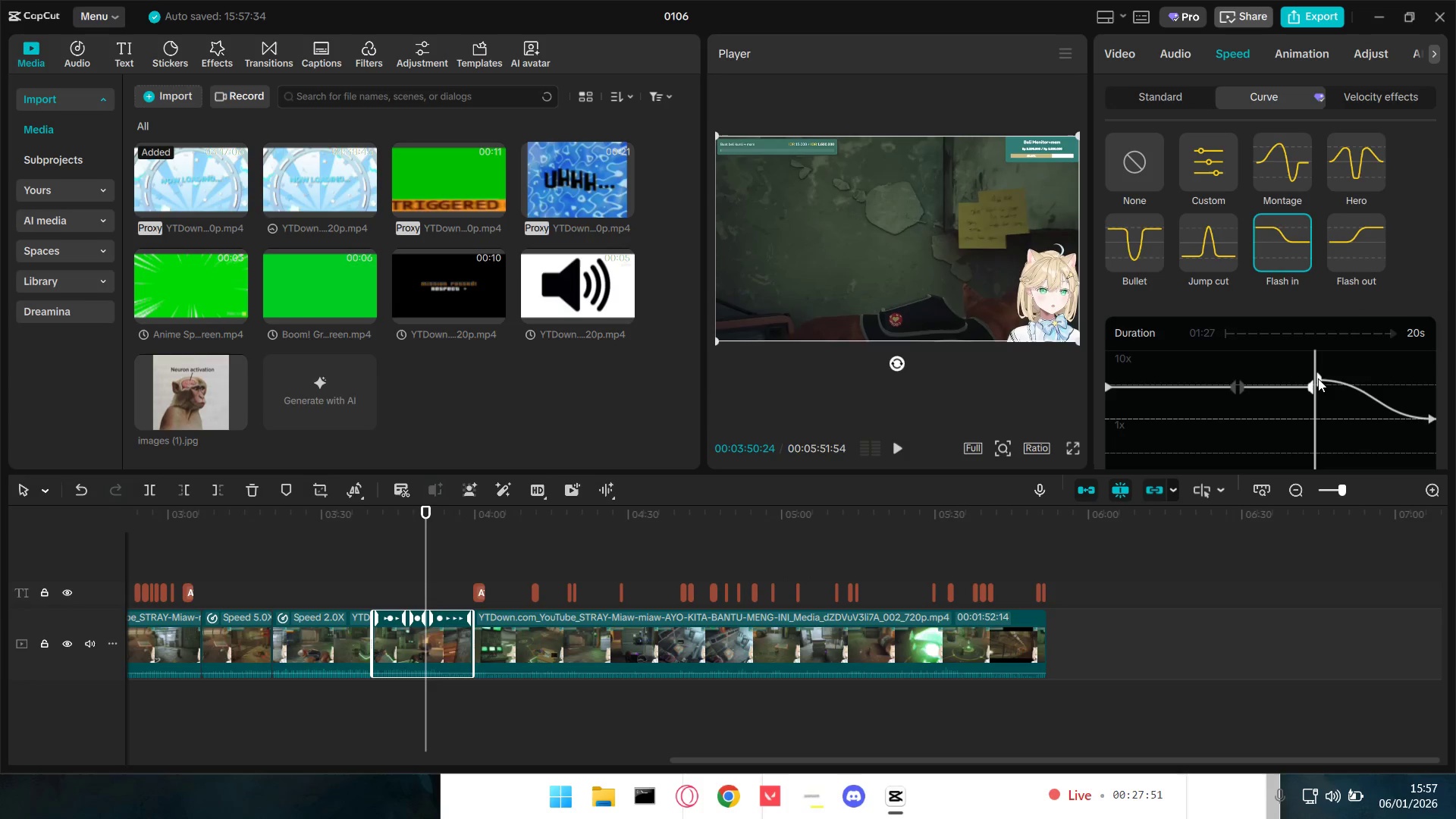 
left_click_drag(start_coordinate=[1318, 378], to_coordinate=[1319, 386])
 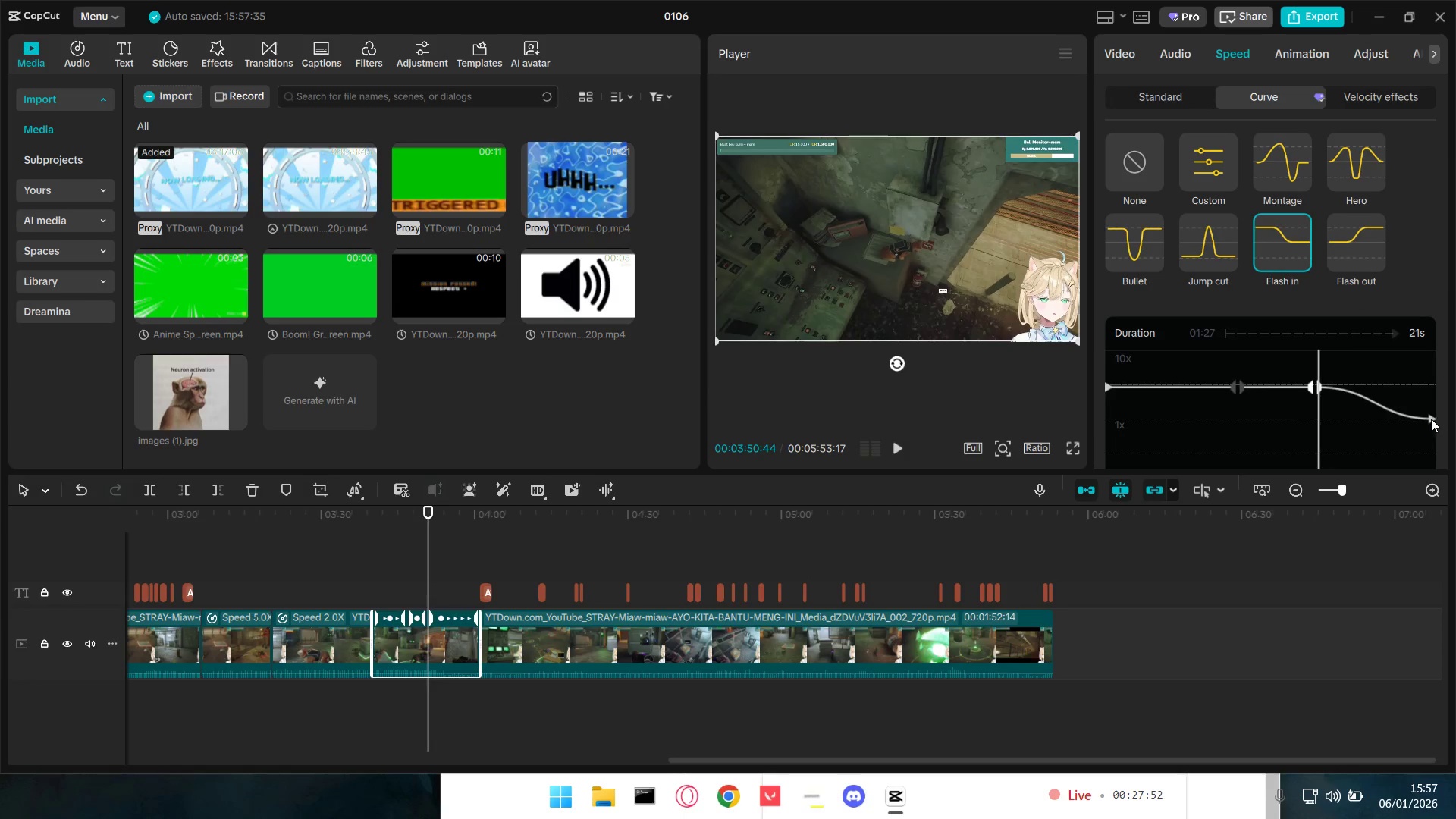 
left_click_drag(start_coordinate=[1431, 419], to_coordinate=[1426, 420])
 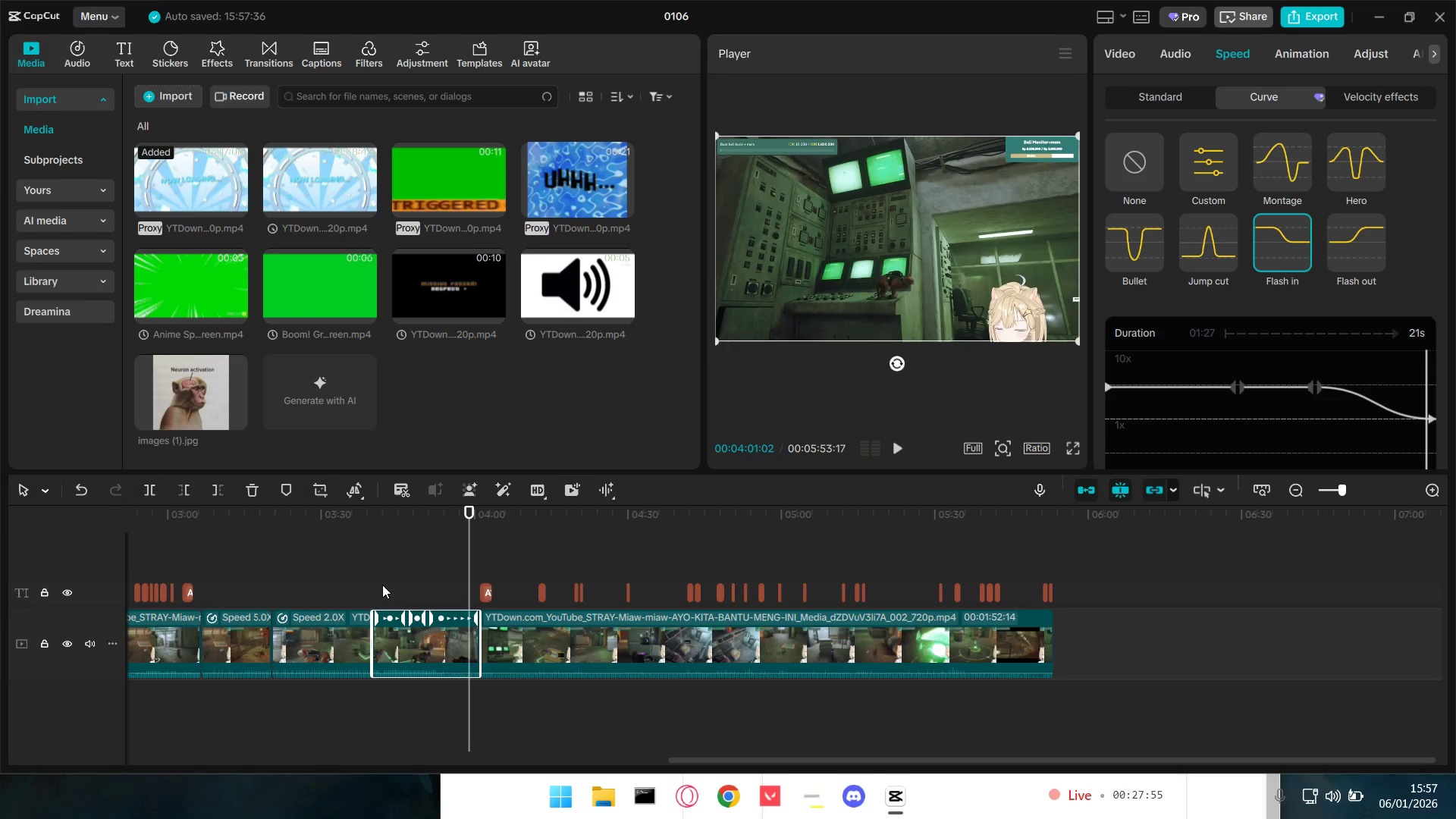 
double_click([365, 582])
 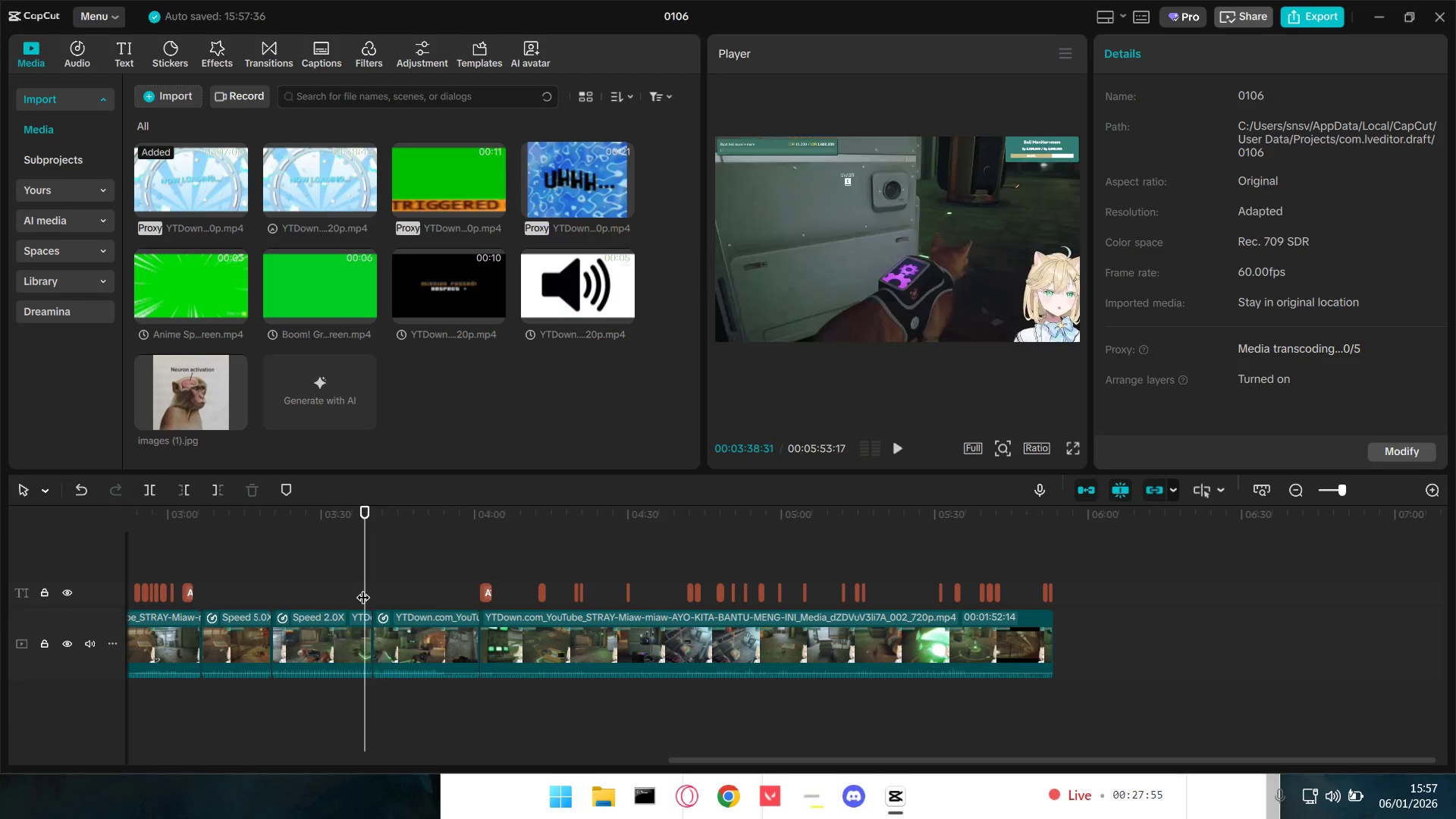 
key(Space)
 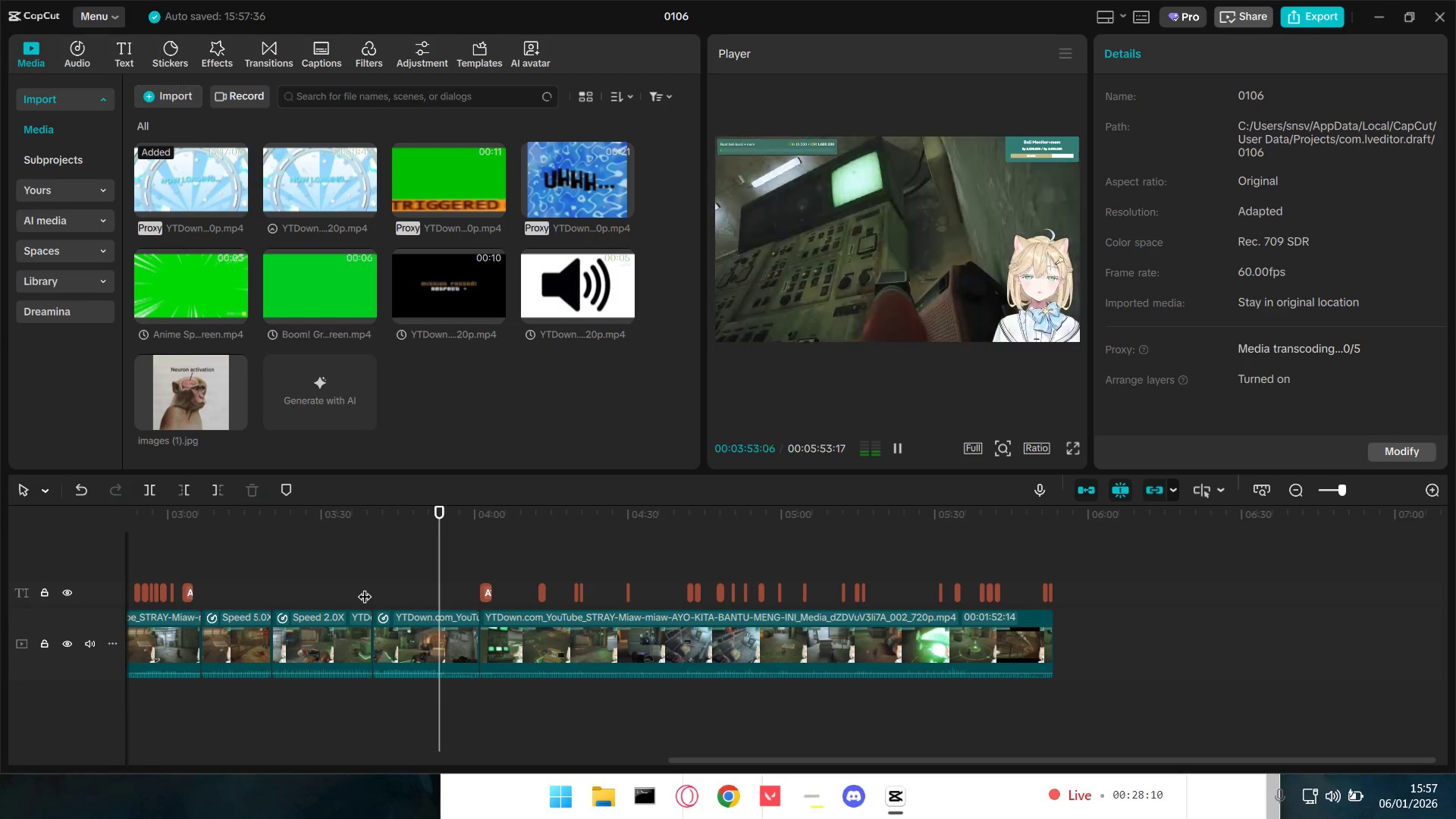 
wait(19.53)
 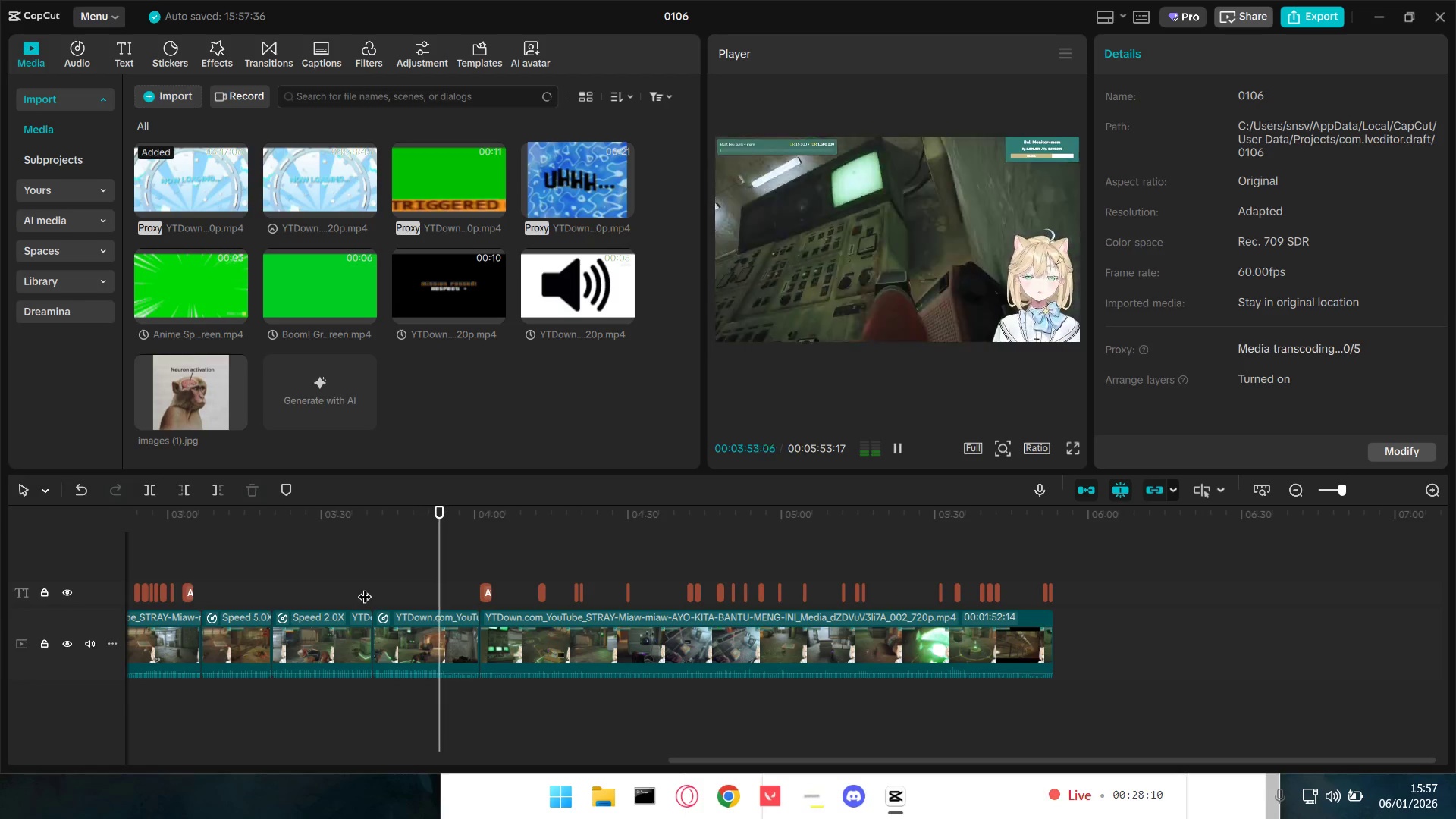 
hold_key(key=ControlLeft, duration=1.39)
scroll: coordinate [440, 604], scroll_direction: up, amount: 5.0
 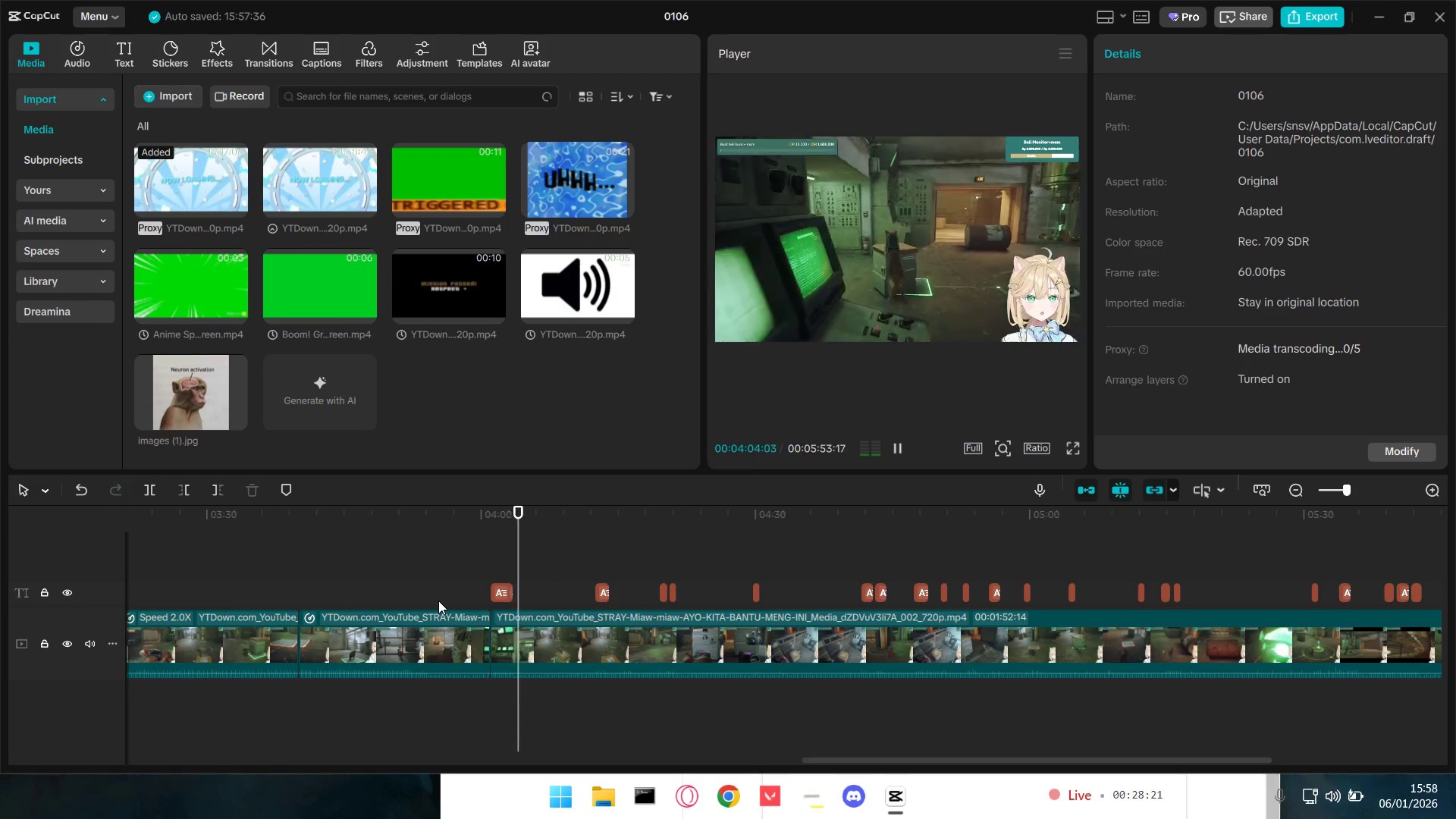 
wait(6.34)
 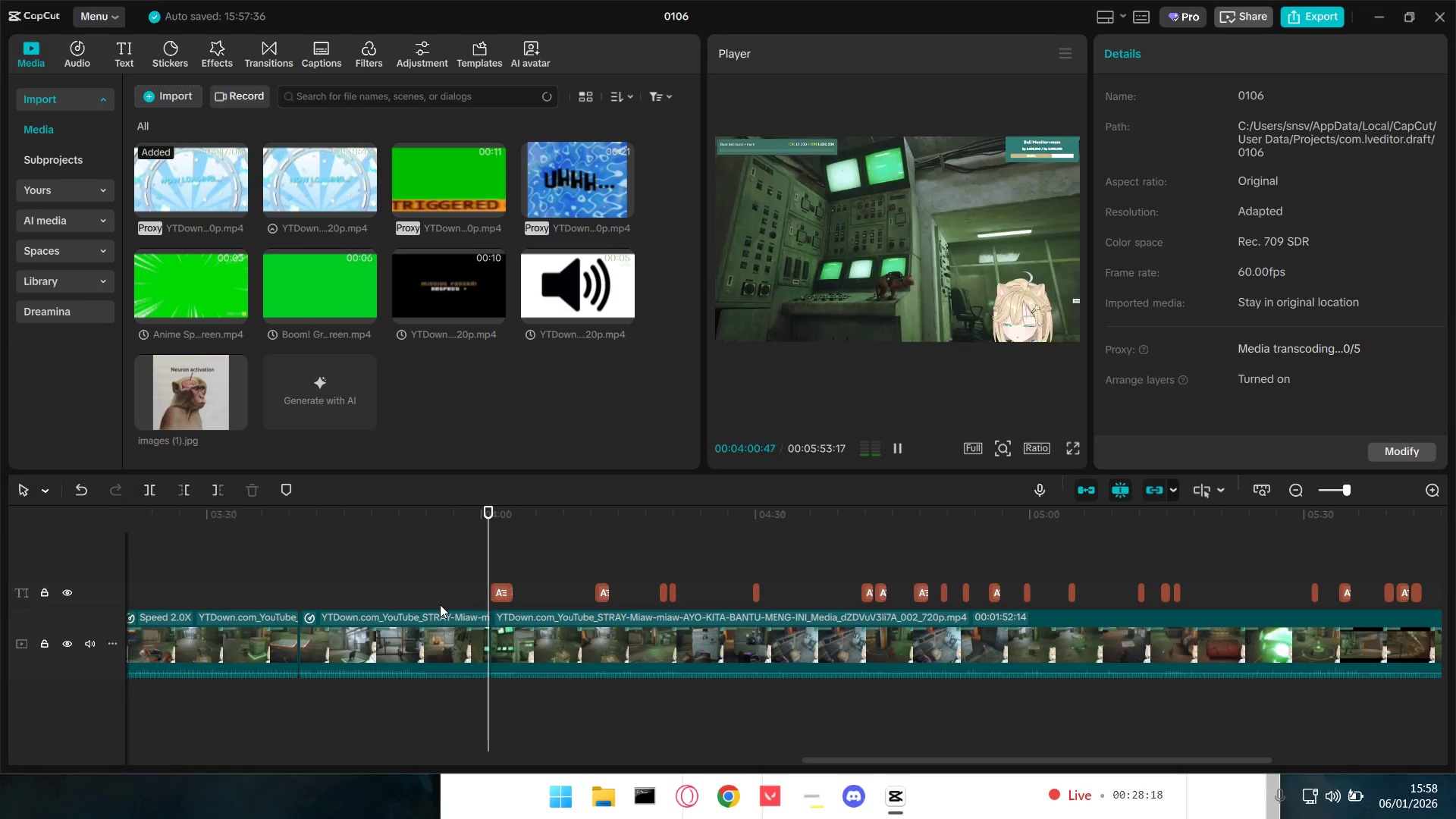 
key(Space)
 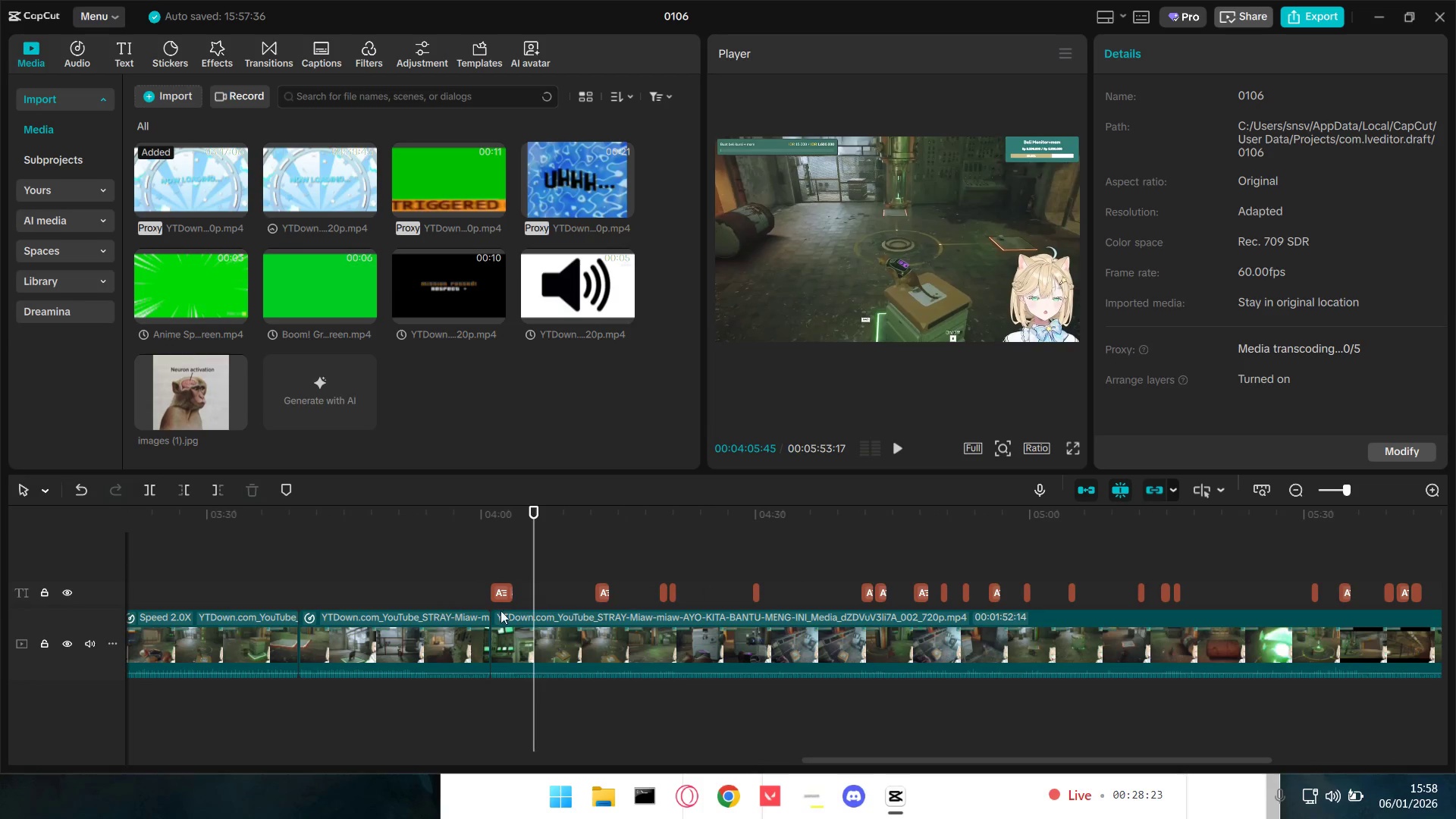 
hold_key(key=ControlLeft, duration=0.8)
 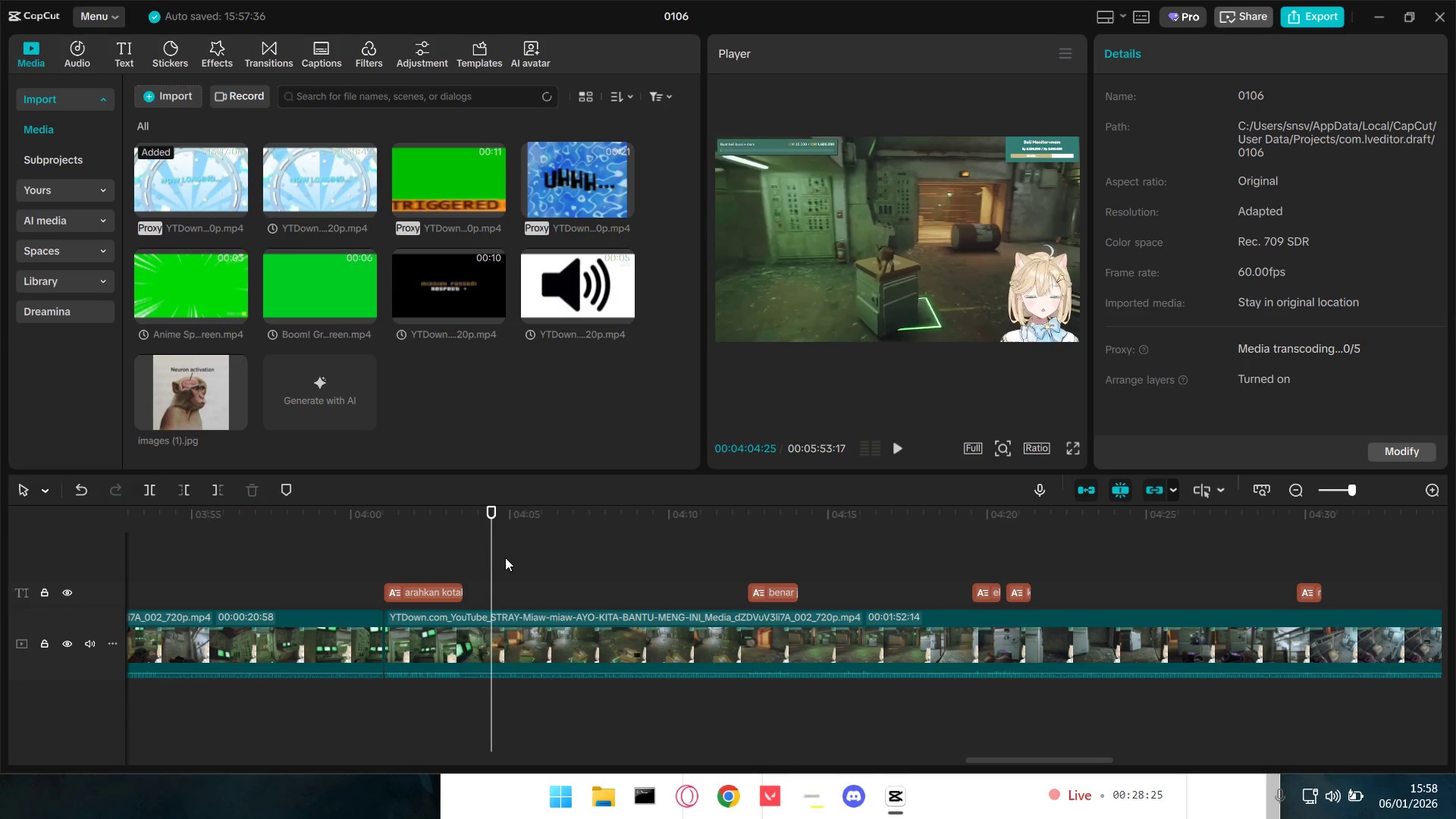 
hold_key(key=ControlLeft, duration=28.19)
 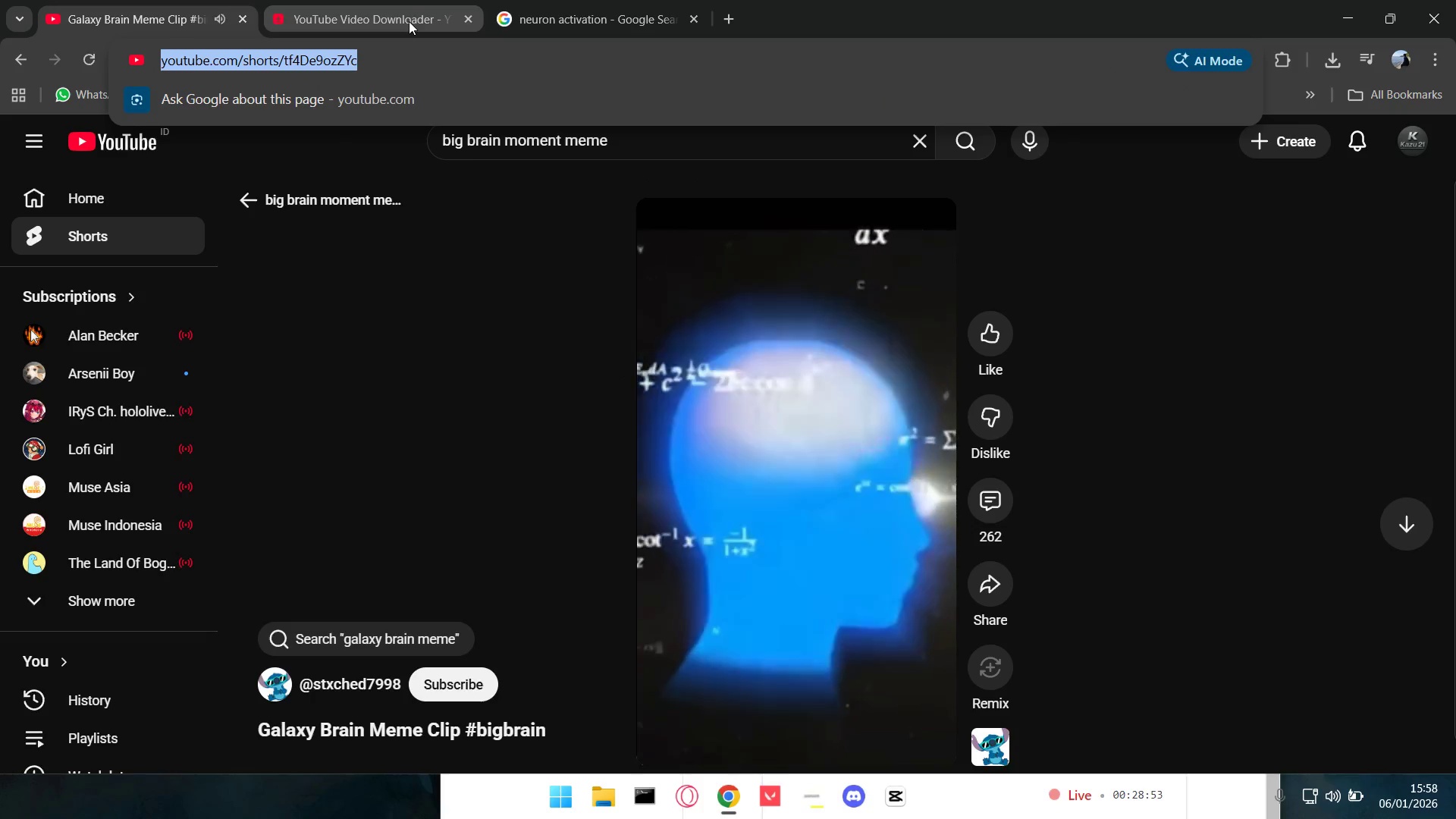 
scroll: coordinate [604, 656], scroll_direction: up, amount: 7.0
 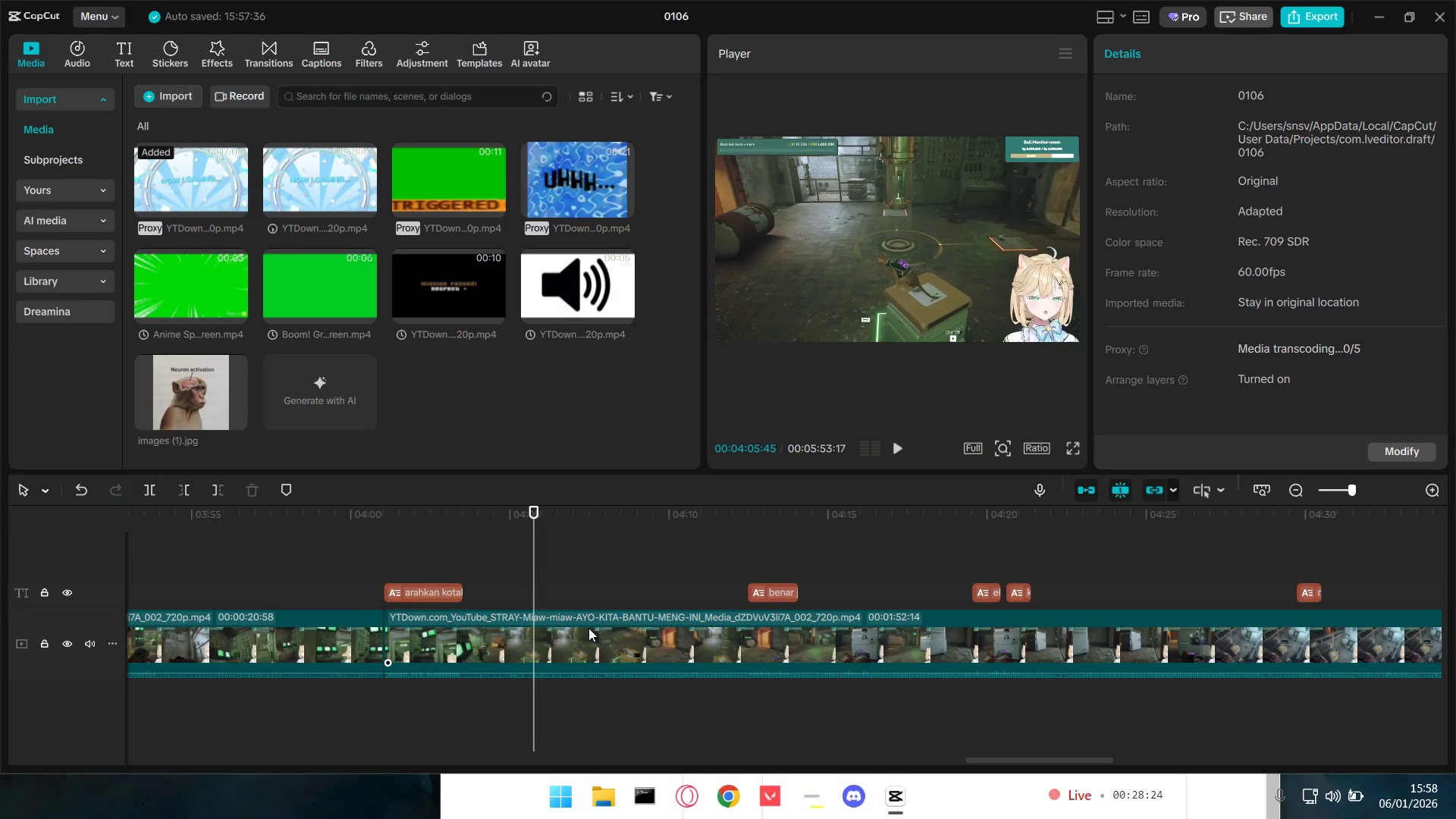 
left_click([491, 541])
 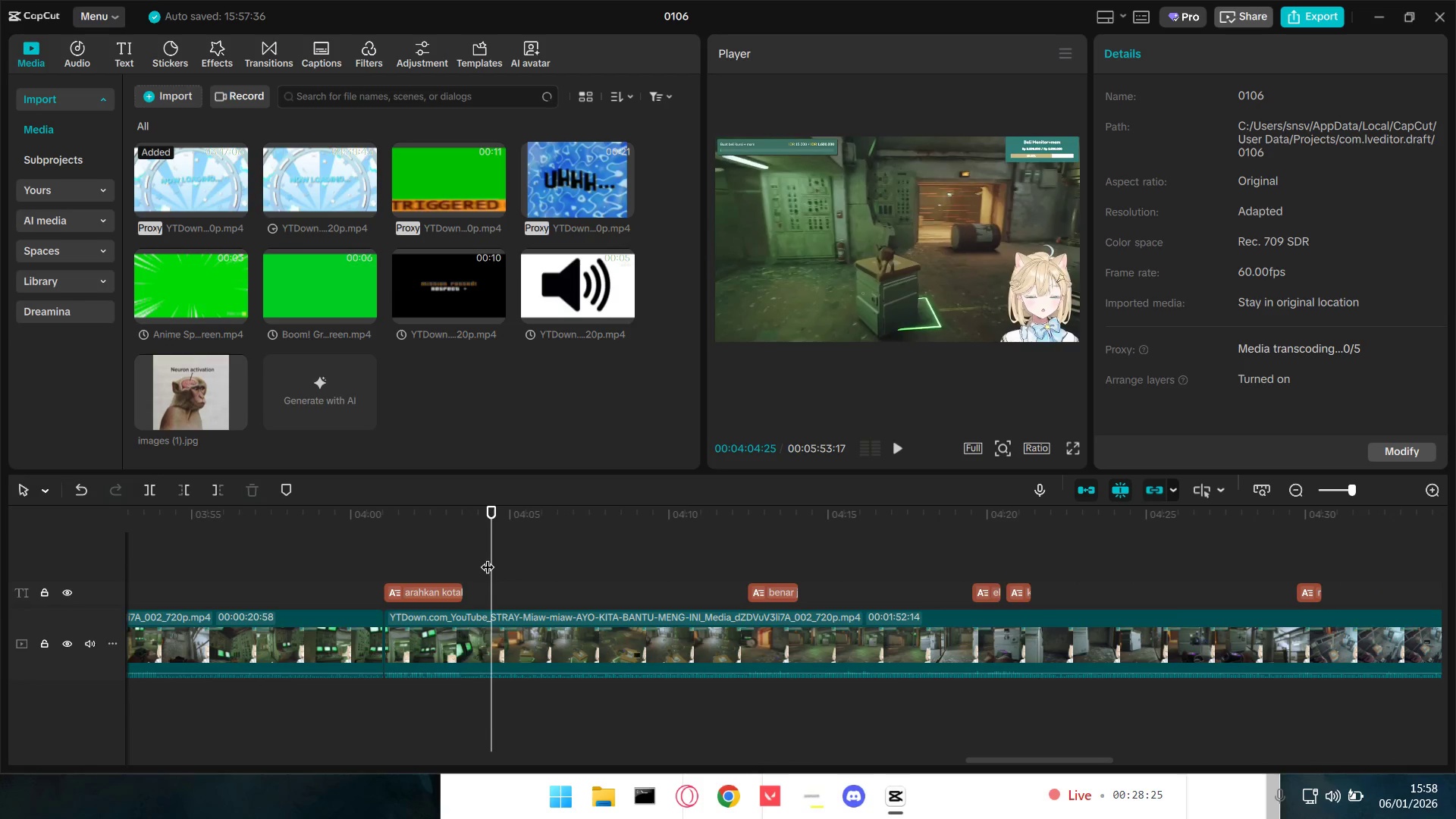 
left_click_drag(start_coordinate=[488, 557], to_coordinate=[466, 555])
 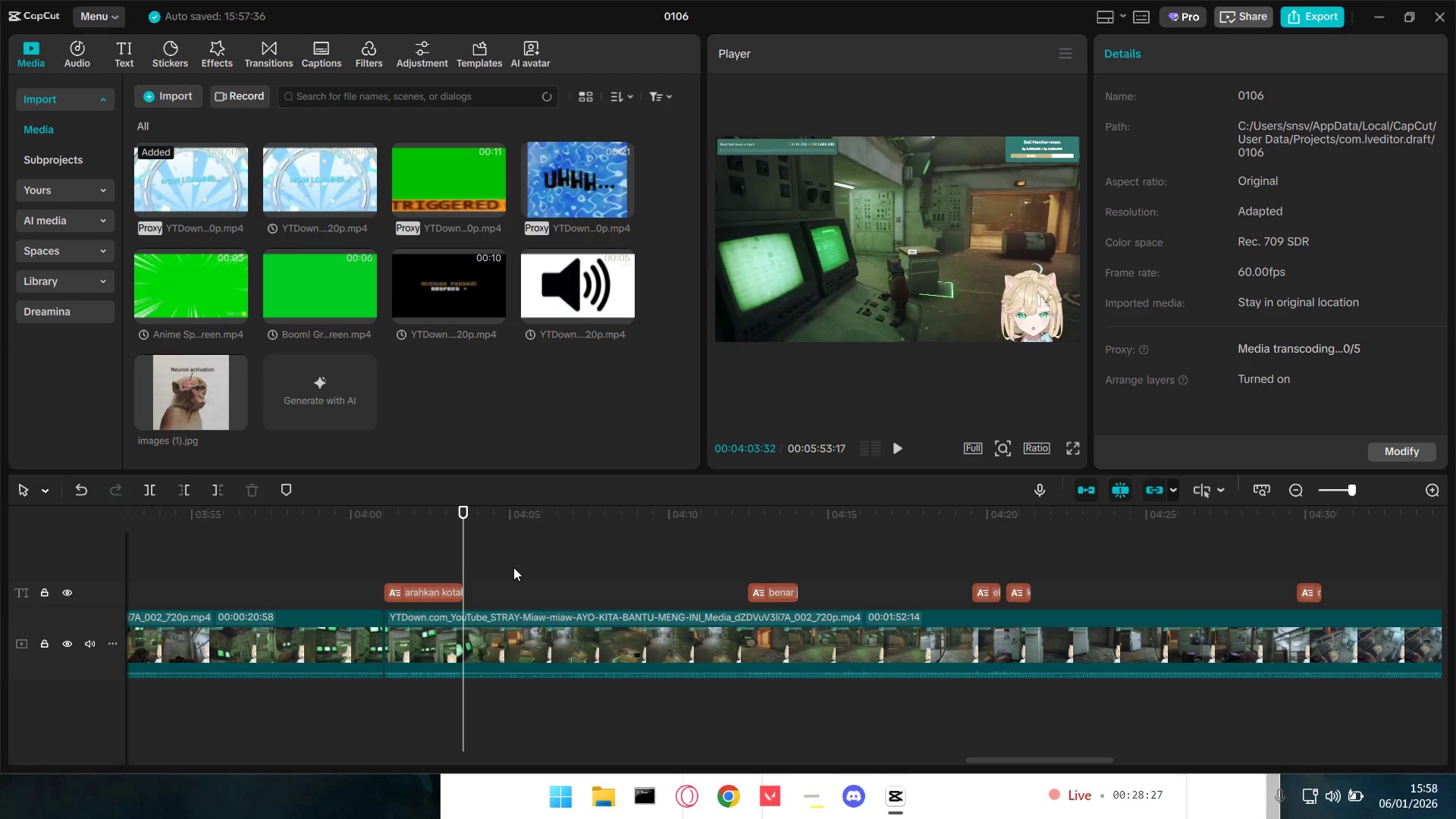 
key(Alt+AltLeft)
 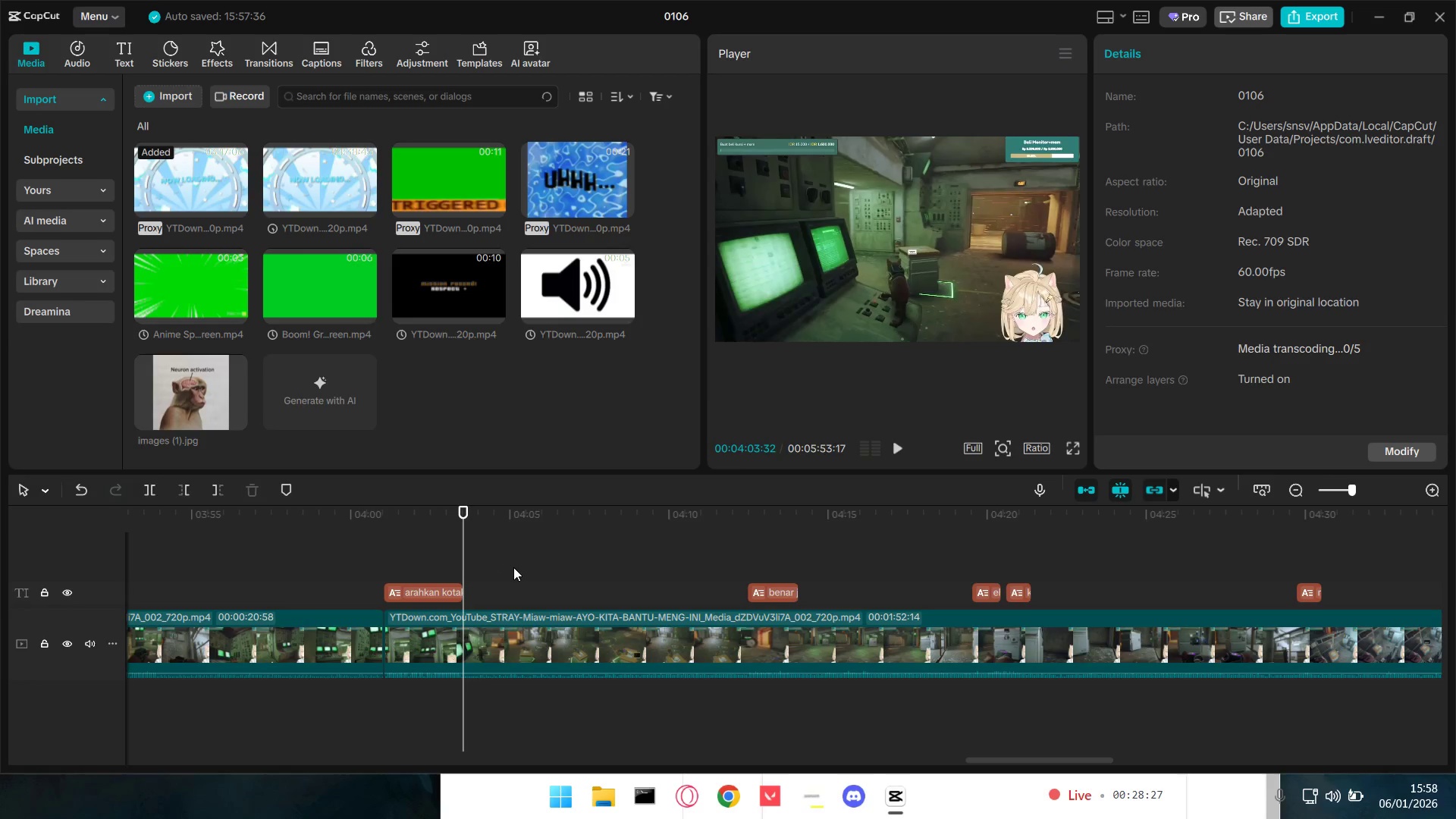 
key(Alt+Tab)
 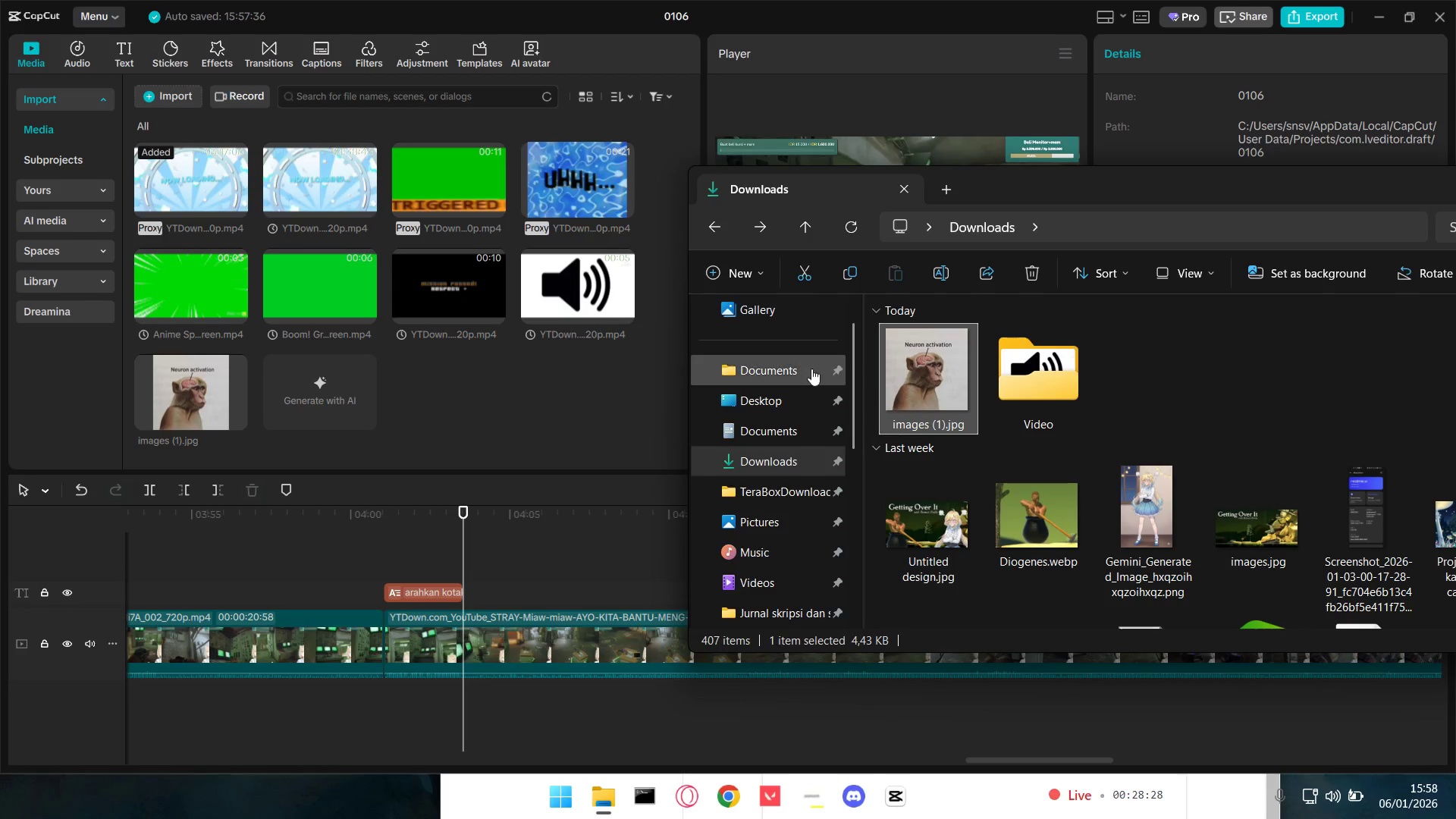 
key(Alt+Tab)
 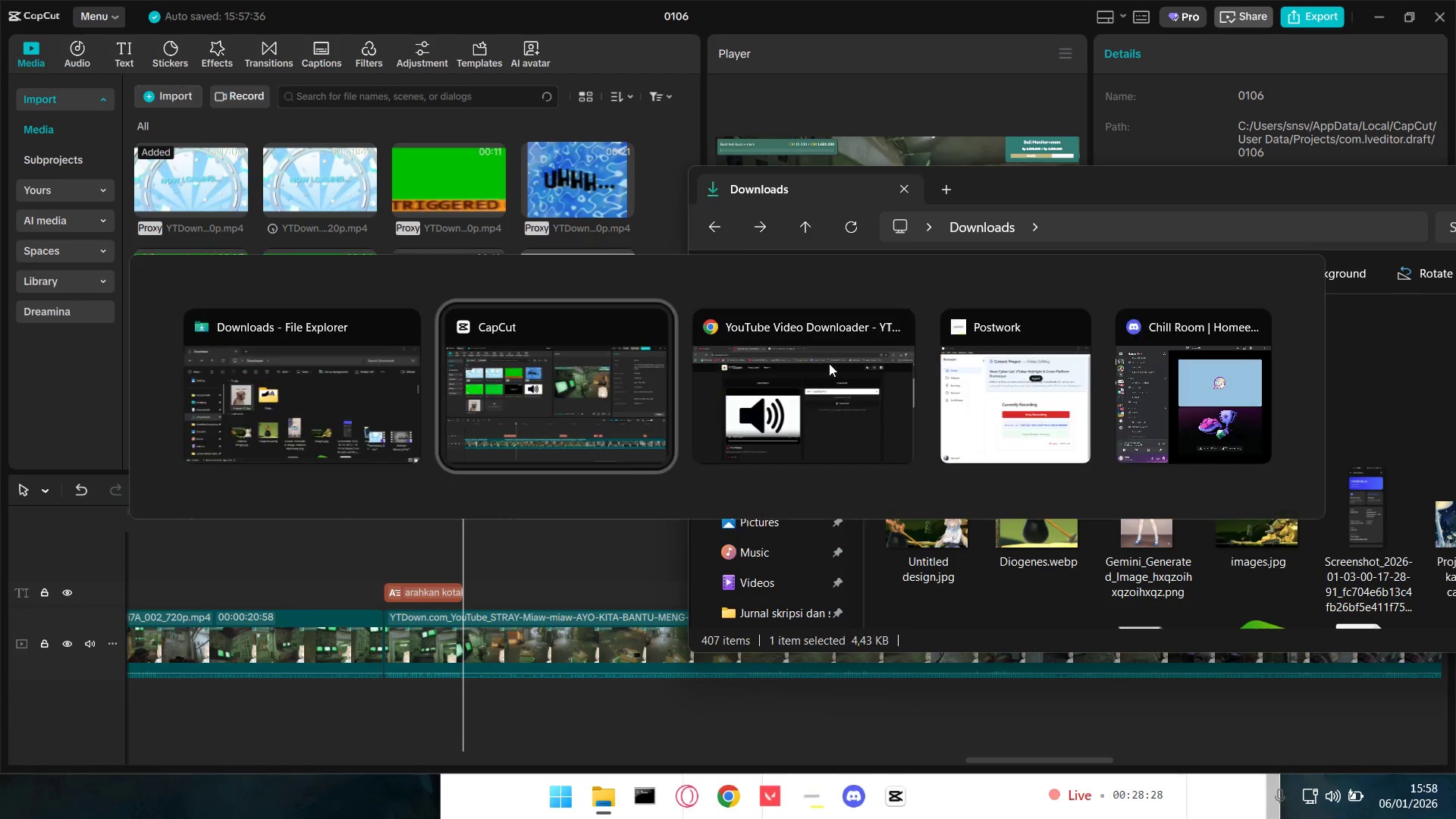 
key(Alt+Tab)
 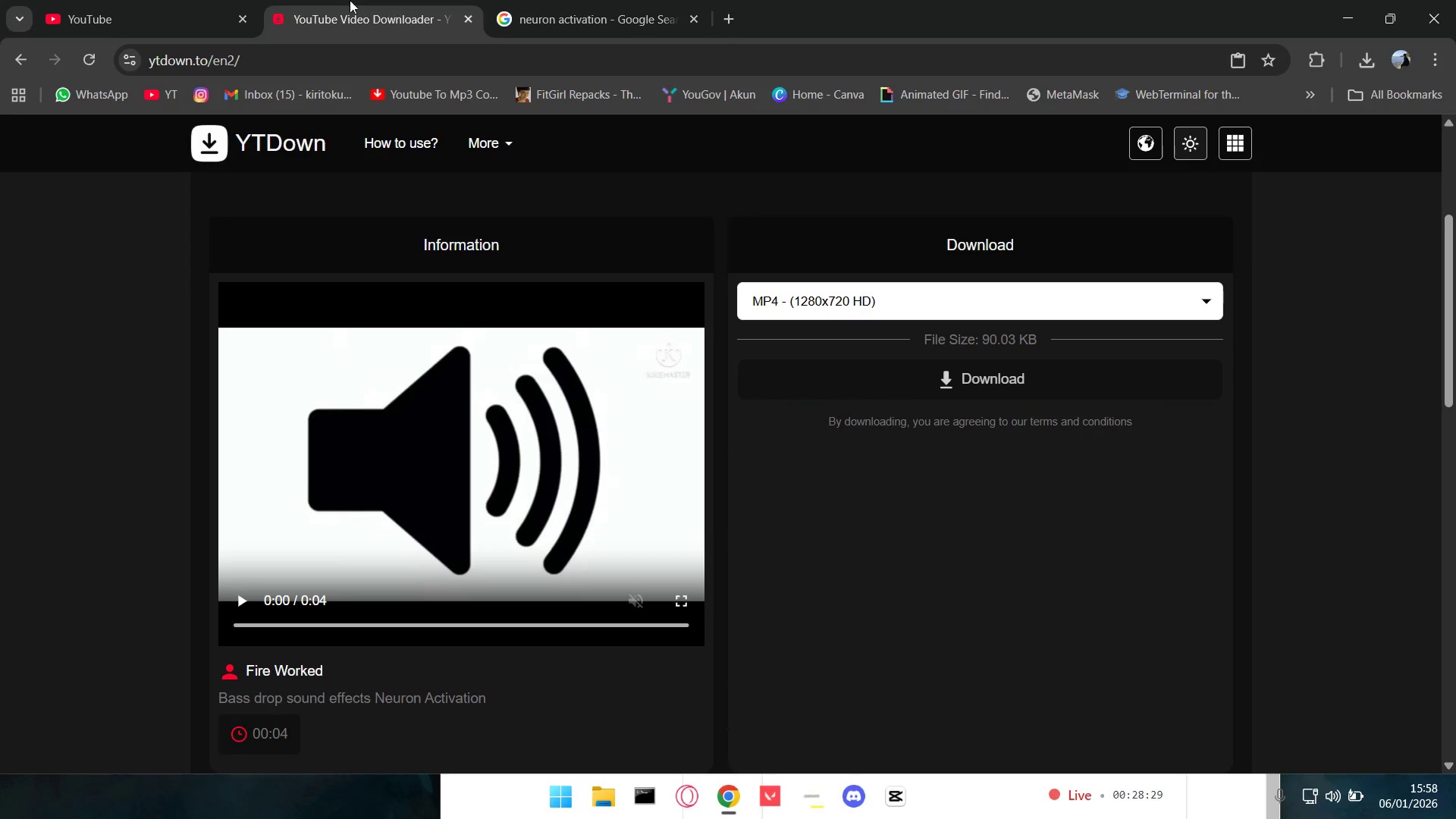 
left_click([162, 0])
 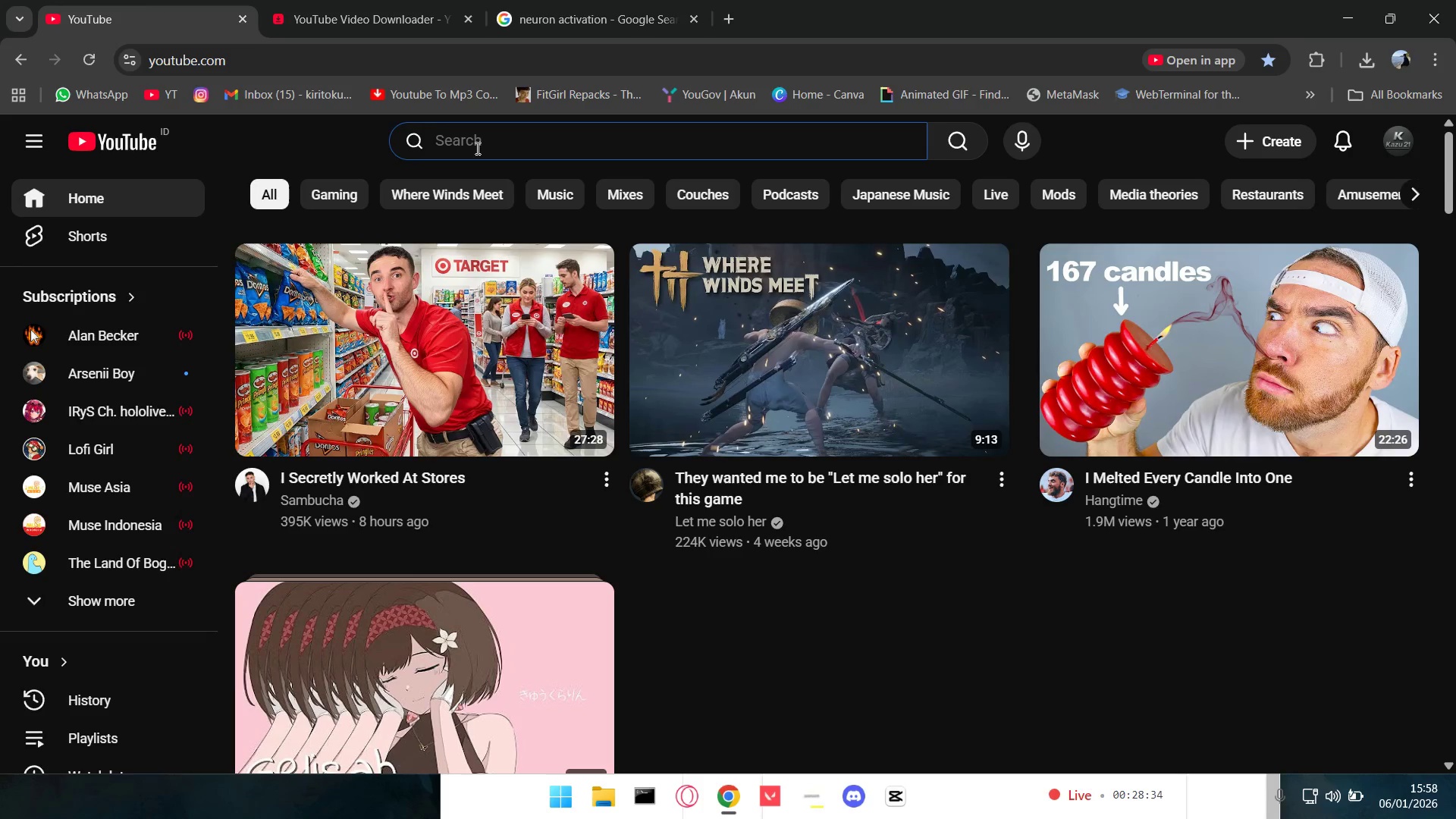 
type(big brain moment meme)
 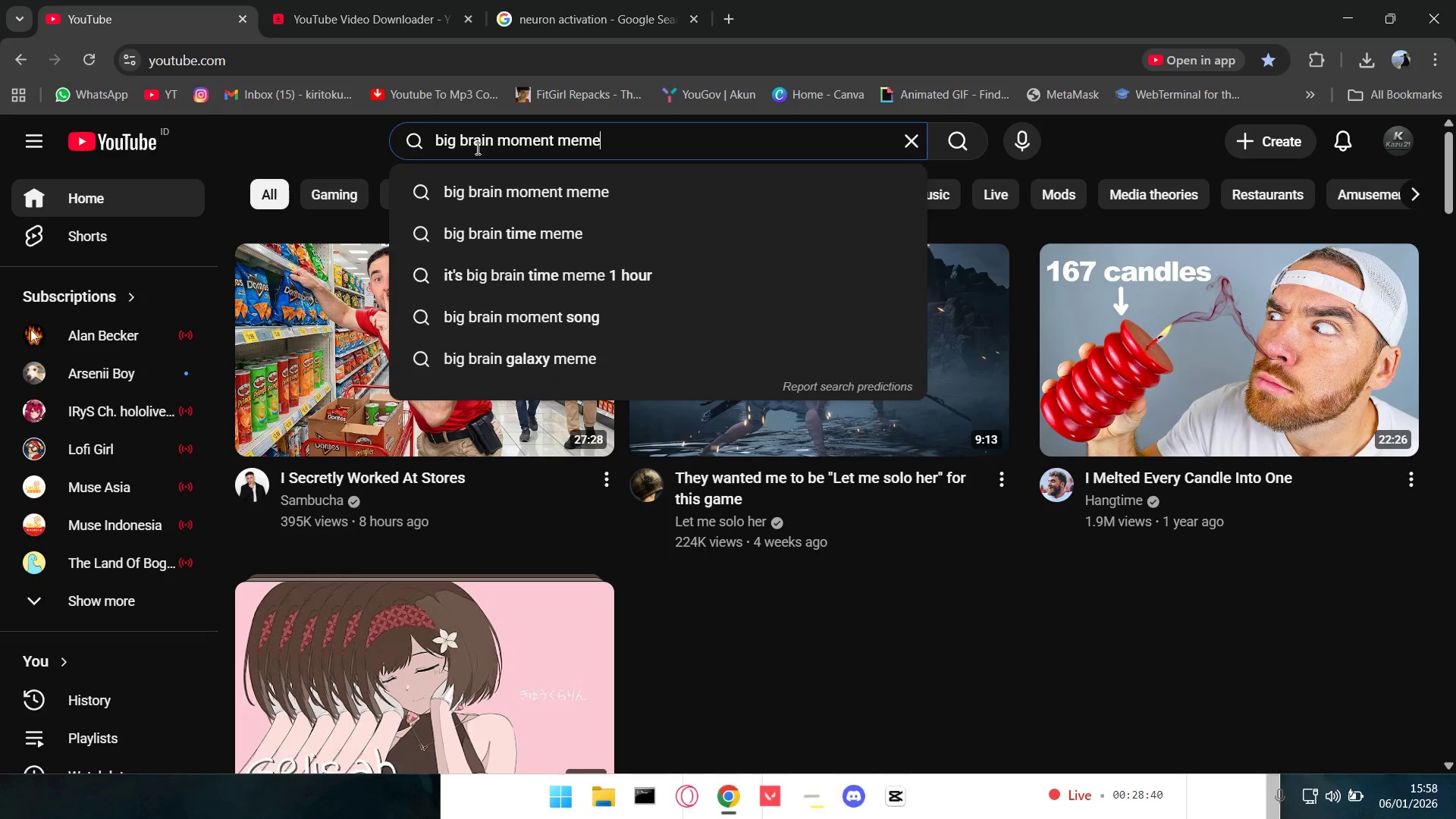 
key(Enter)
 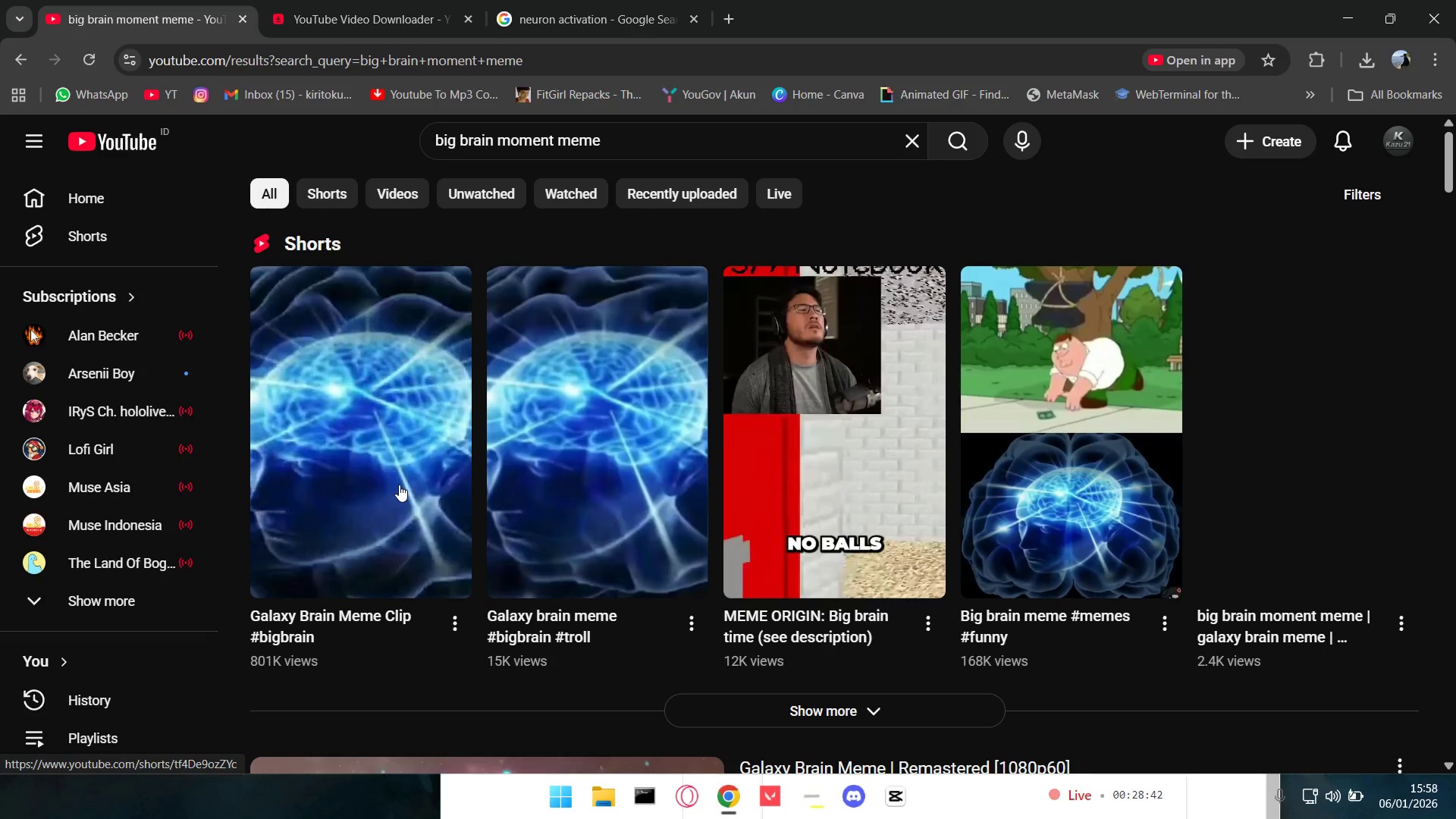 
scroll: coordinate [399, 483], scroll_direction: down, amount: 1.0
 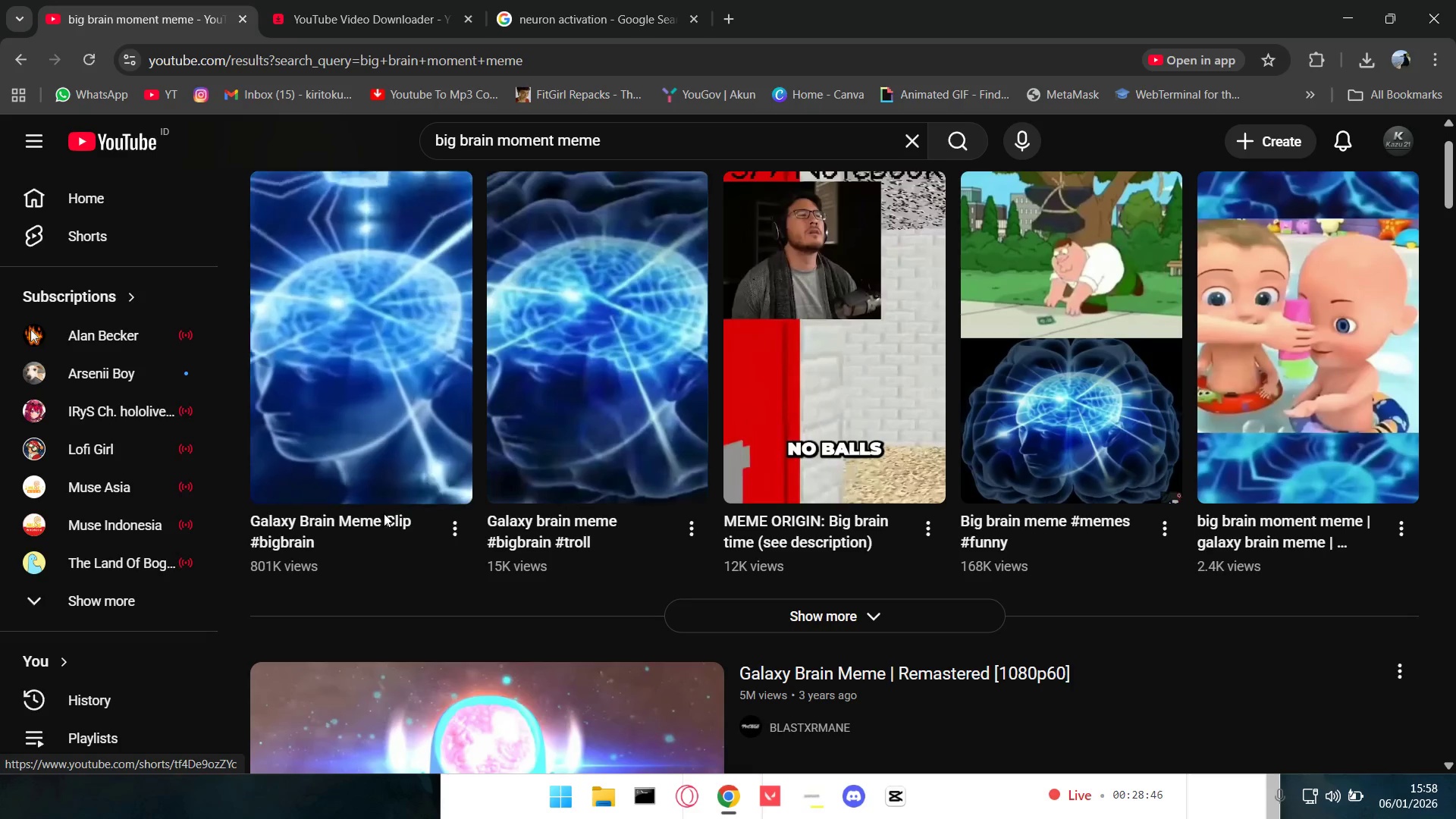 
left_click([381, 519])
 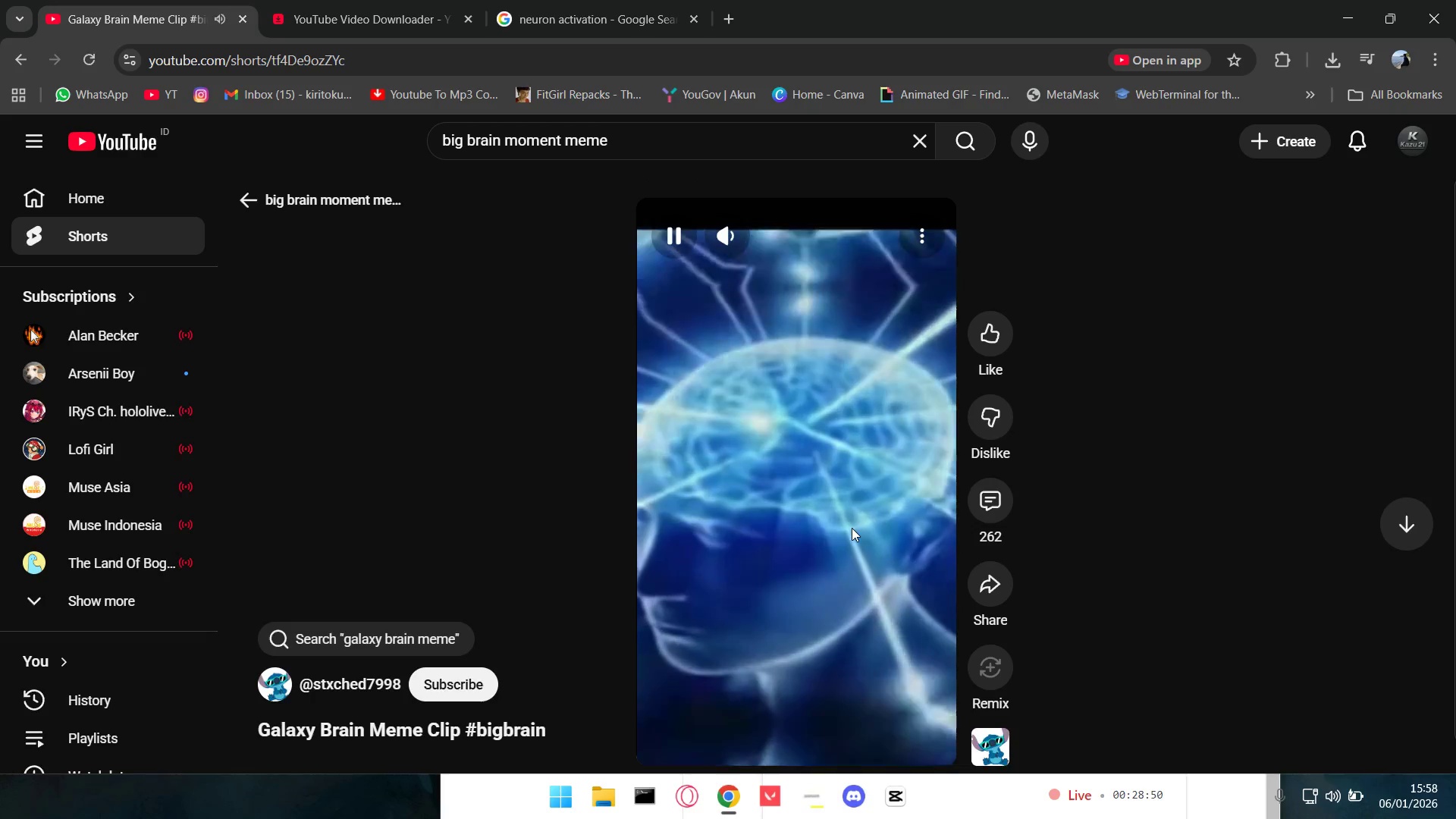 
left_click([444, 64])
 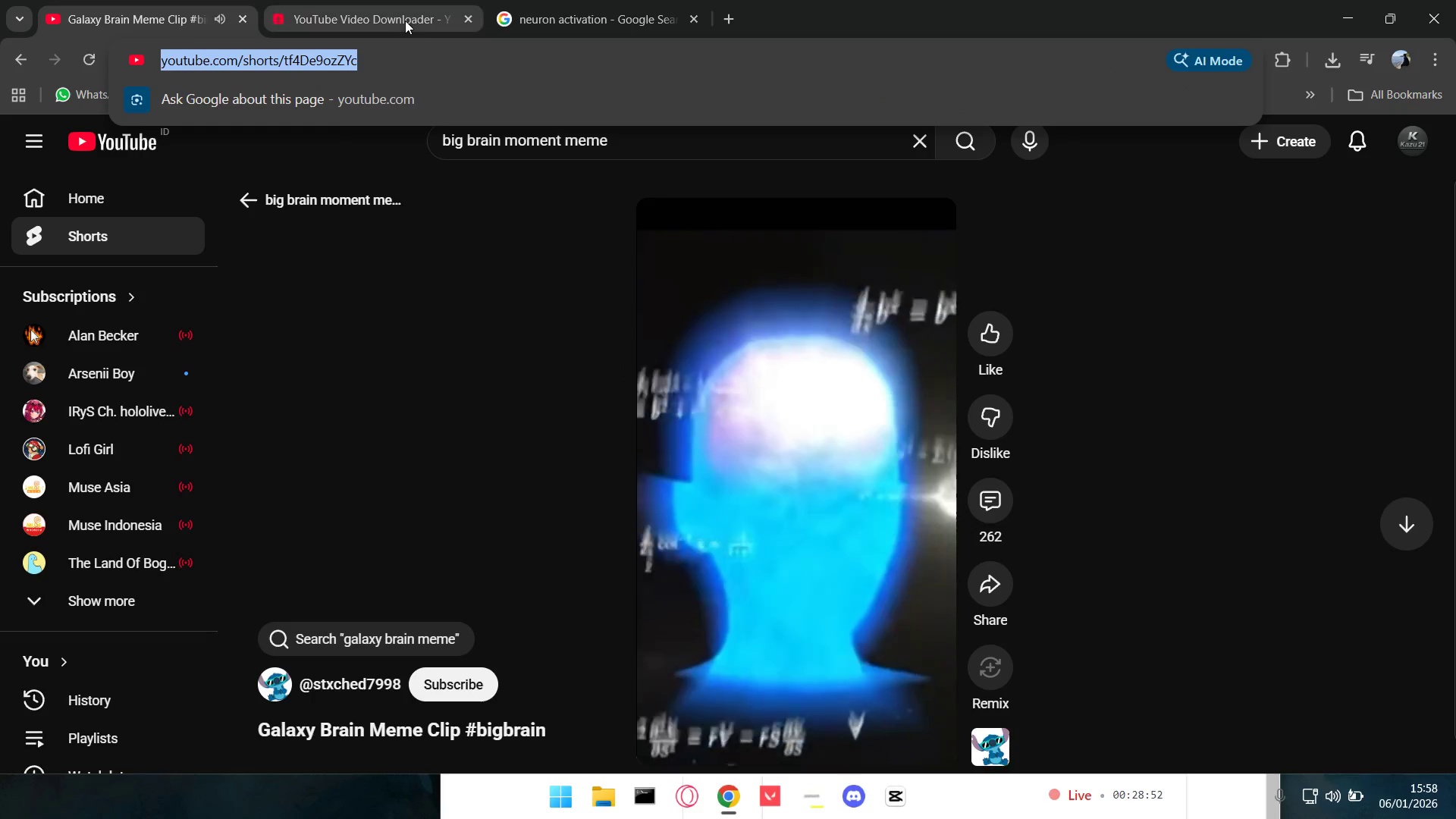 
key(Control+C)
 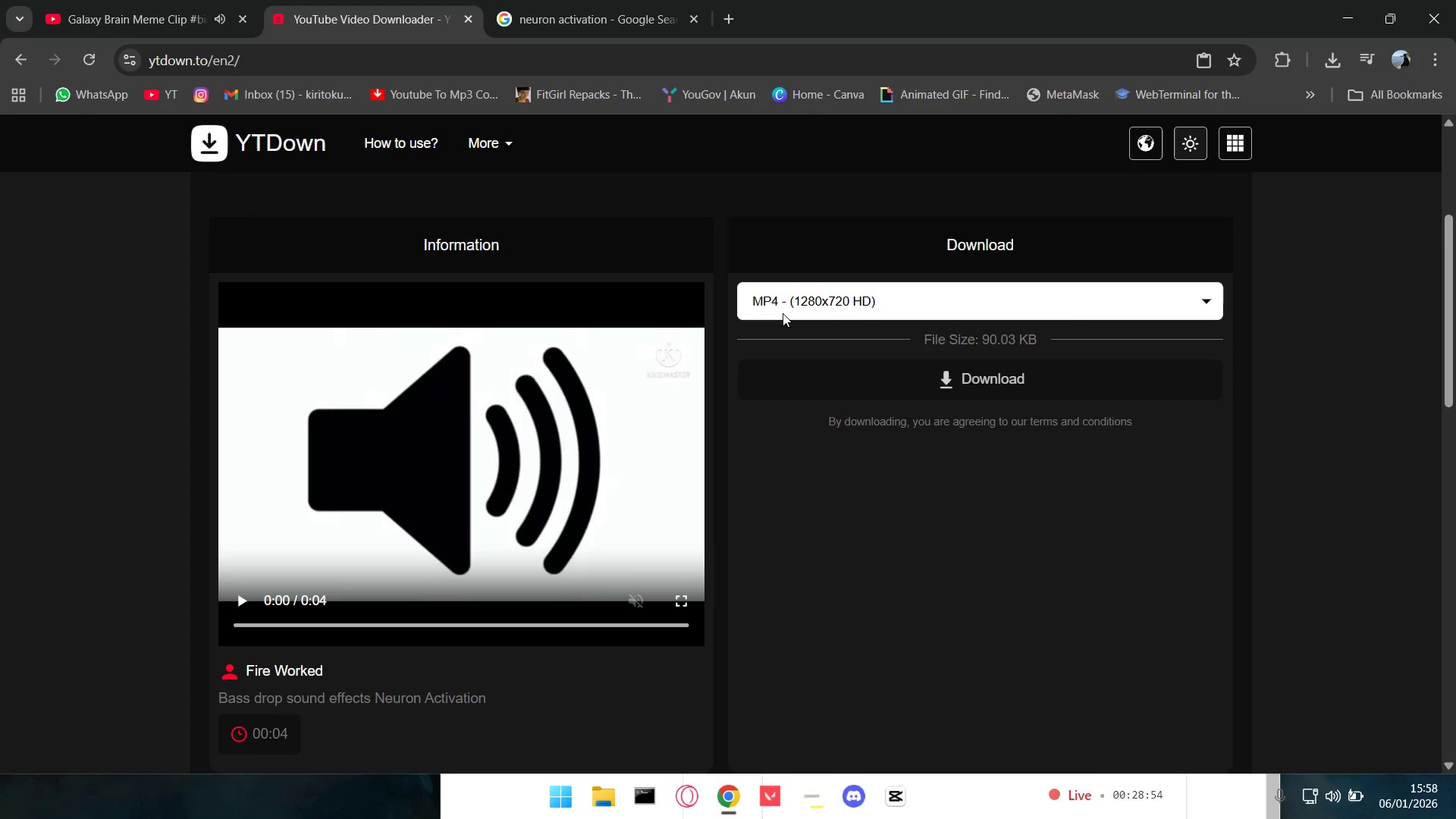 
scroll: coordinate [814, 516], scroll_direction: up, amount: 2.0
 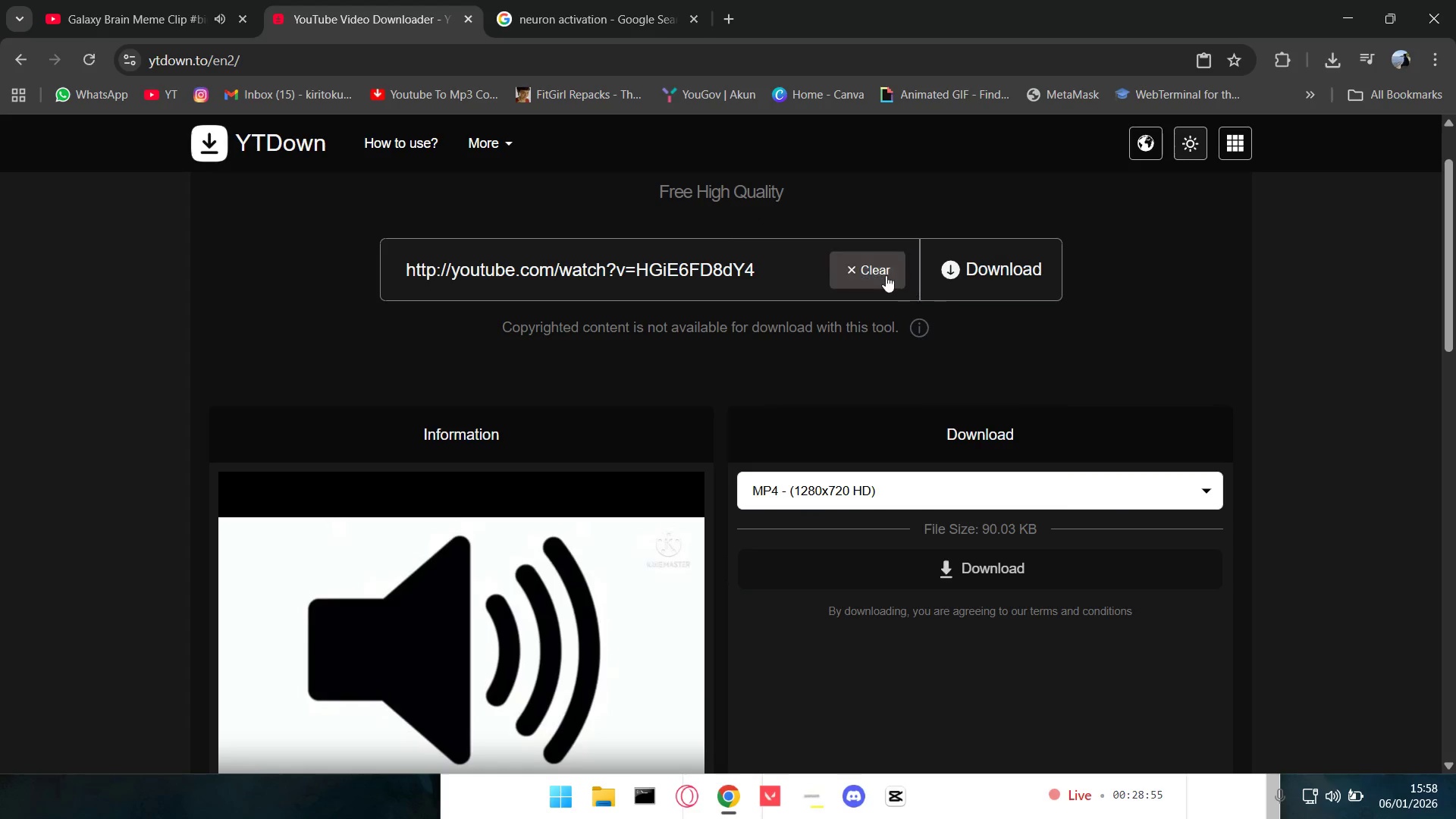 
left_click([884, 275])
 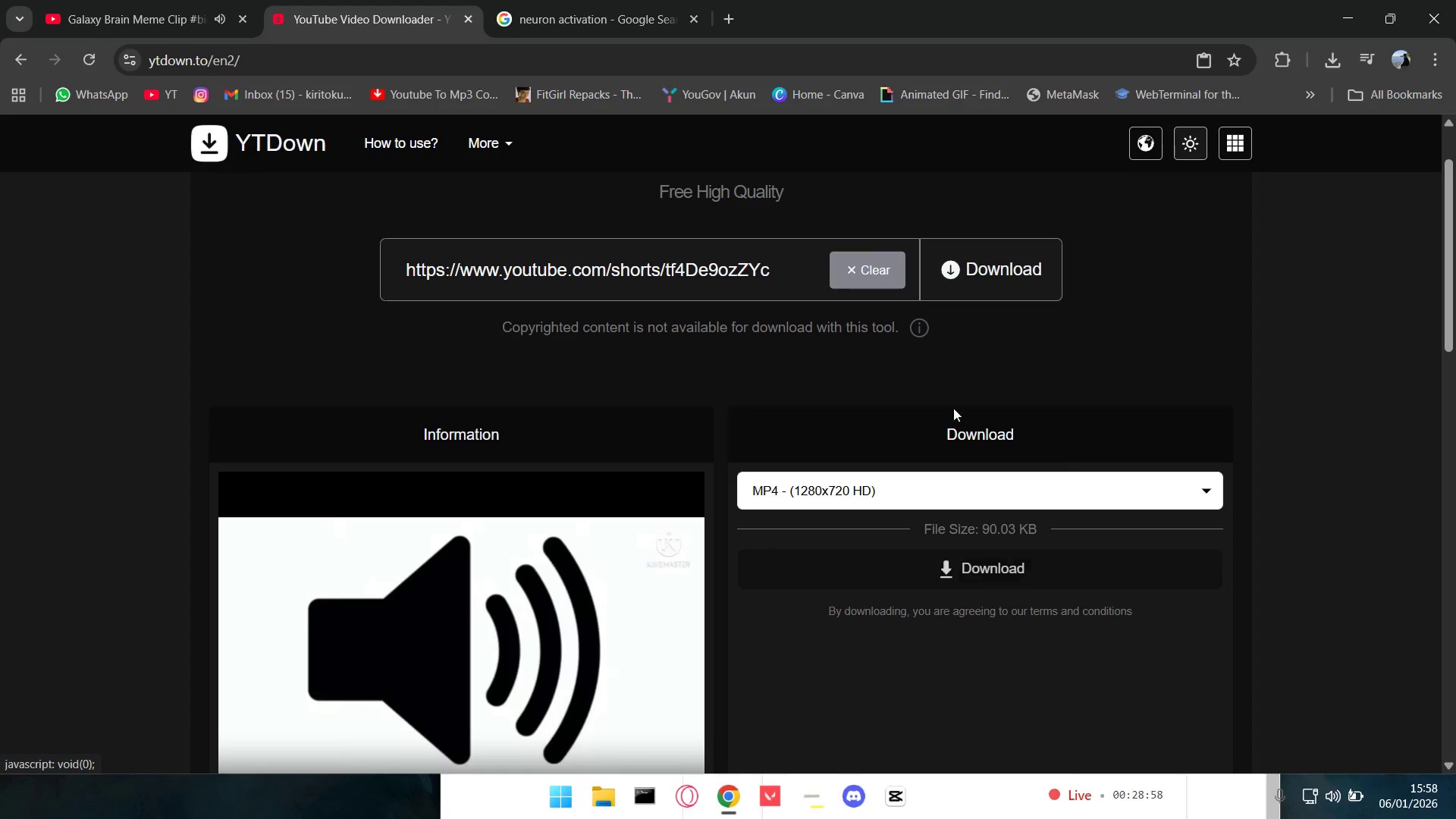 
double_click([175, 0])
 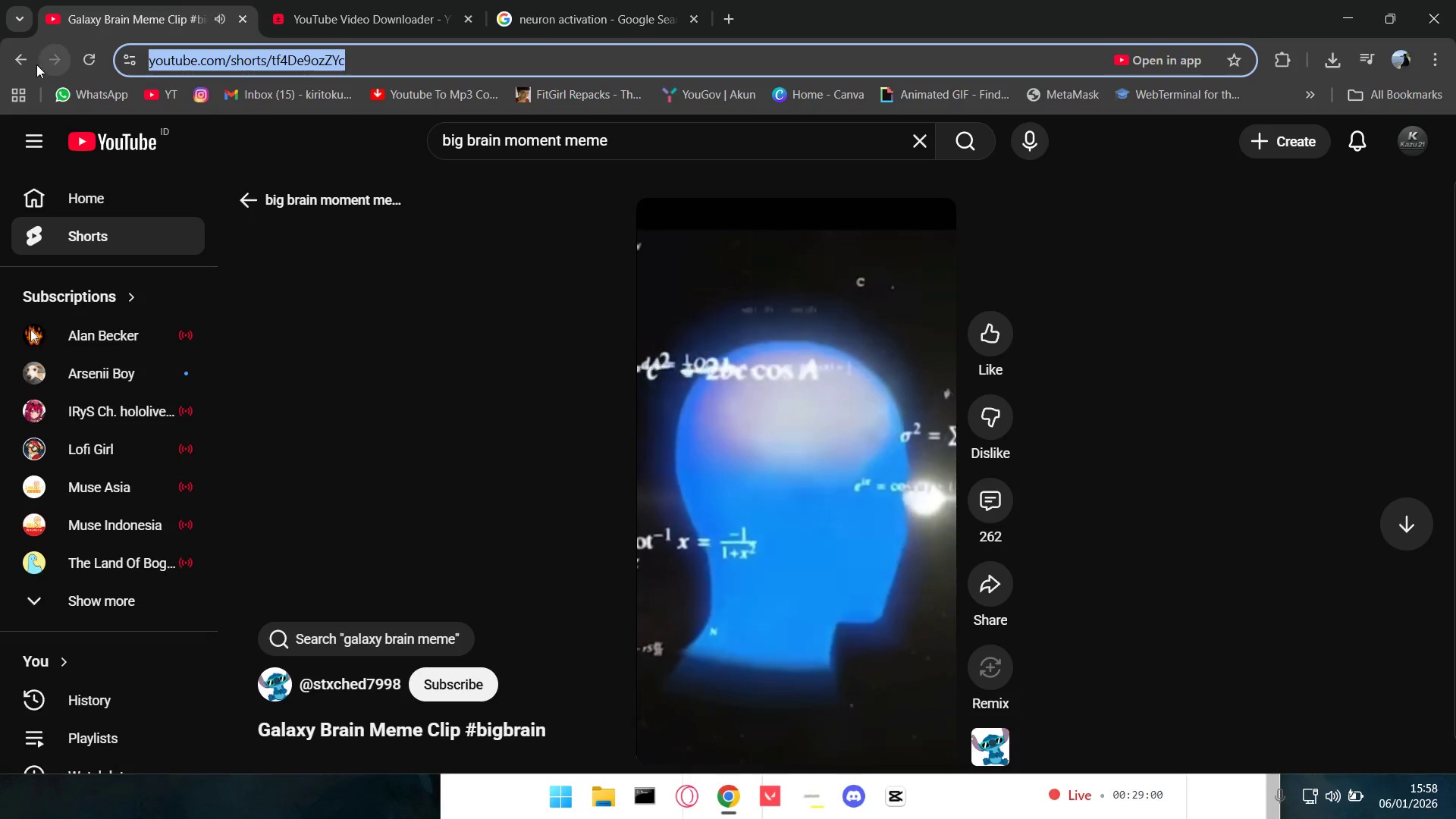 
left_click([22, 58])
 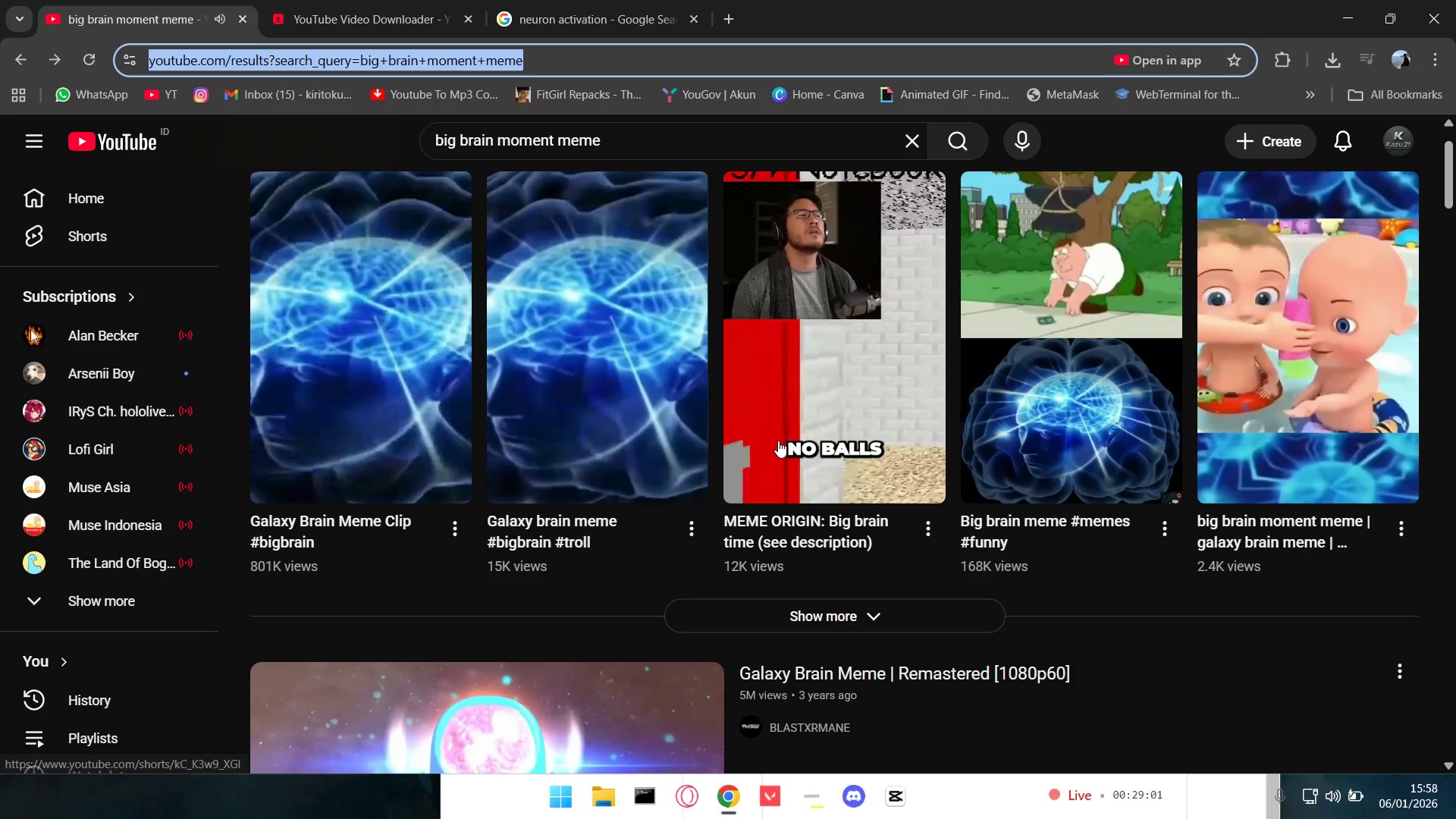 
scroll: coordinate [579, 422], scroll_direction: down, amount: 19.0
 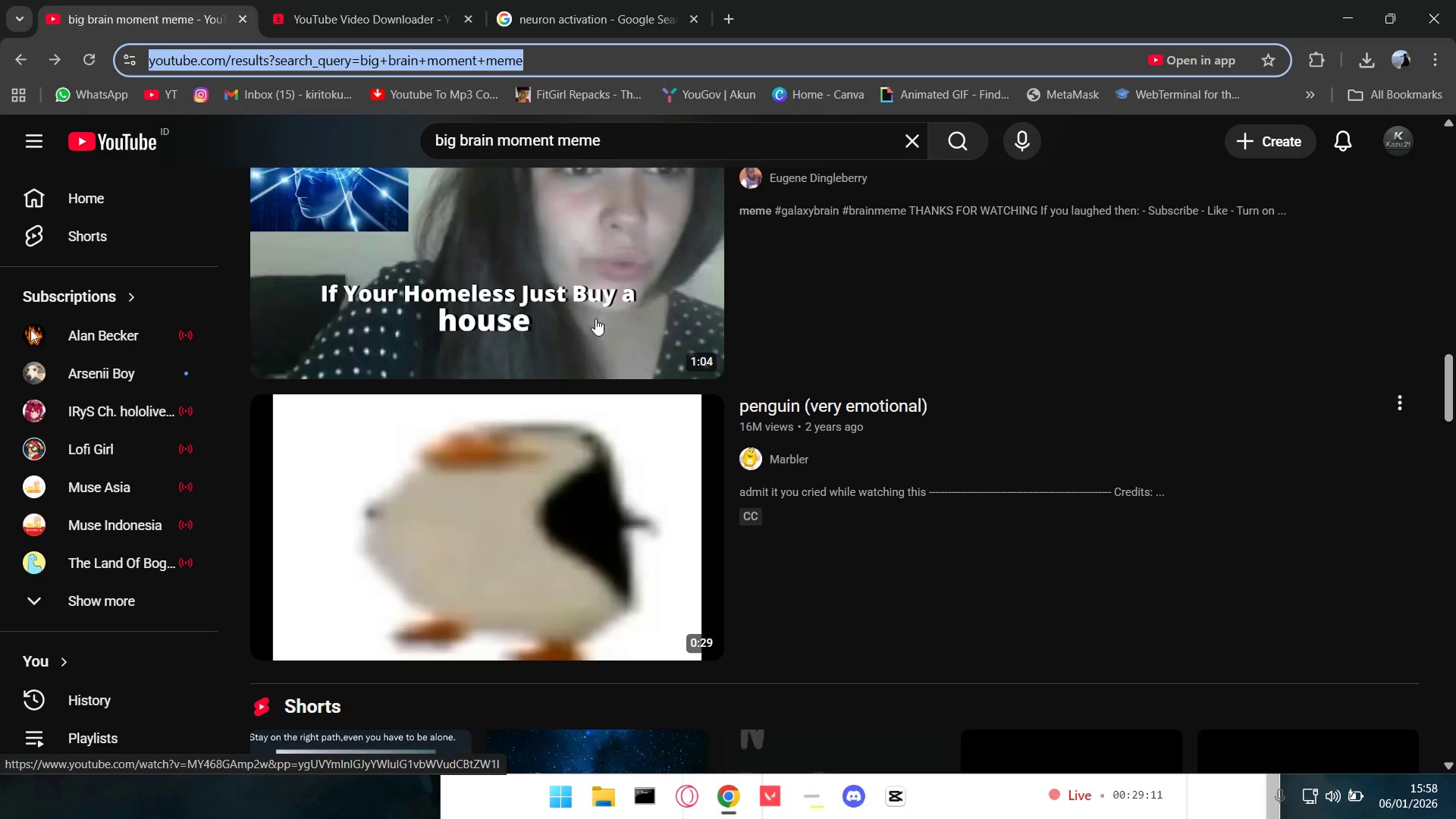 
left_click_drag(start_coordinate=[635, 142], to_coordinate=[397, 143])
 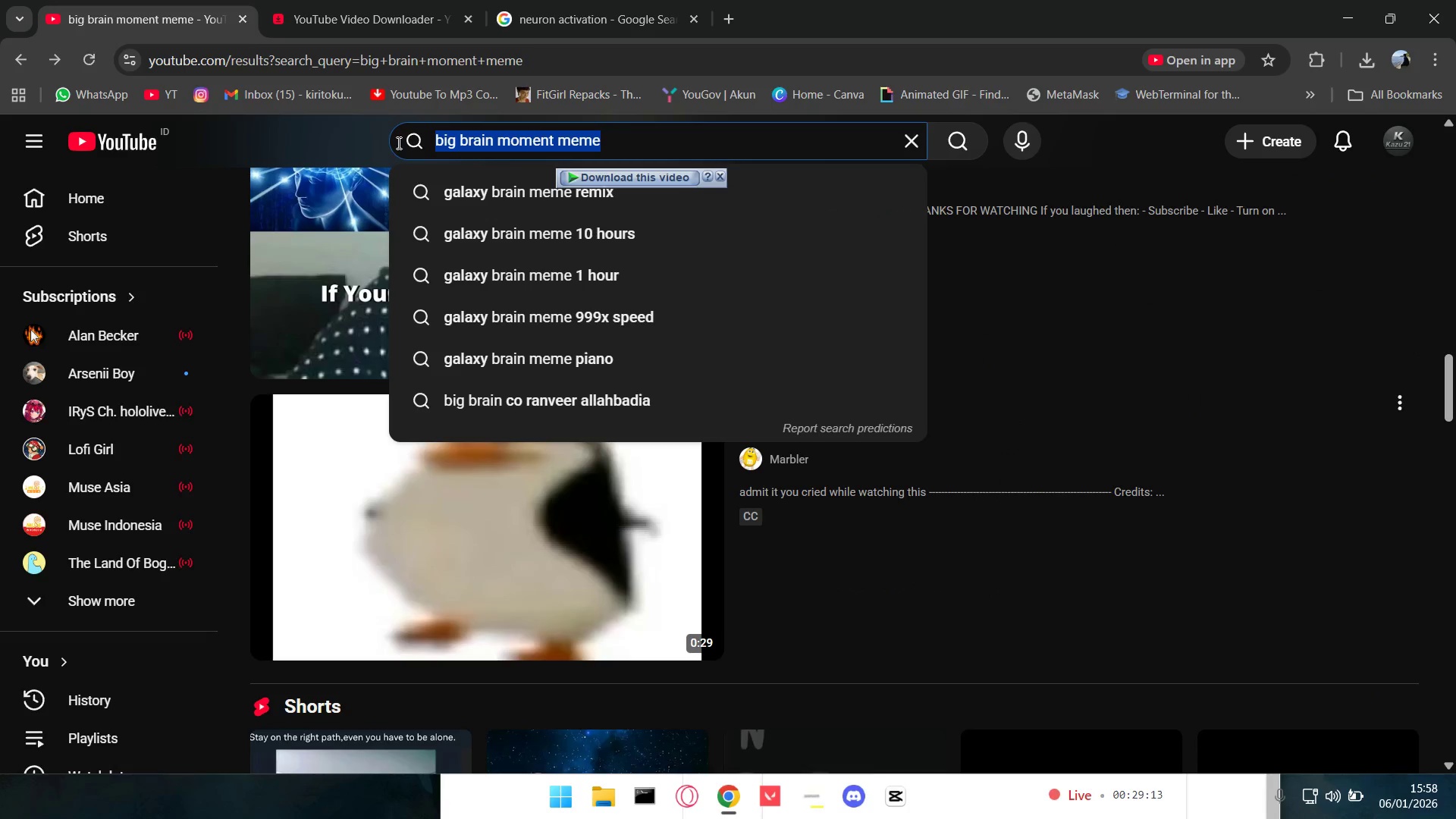 
type(obviouse moment meme)
 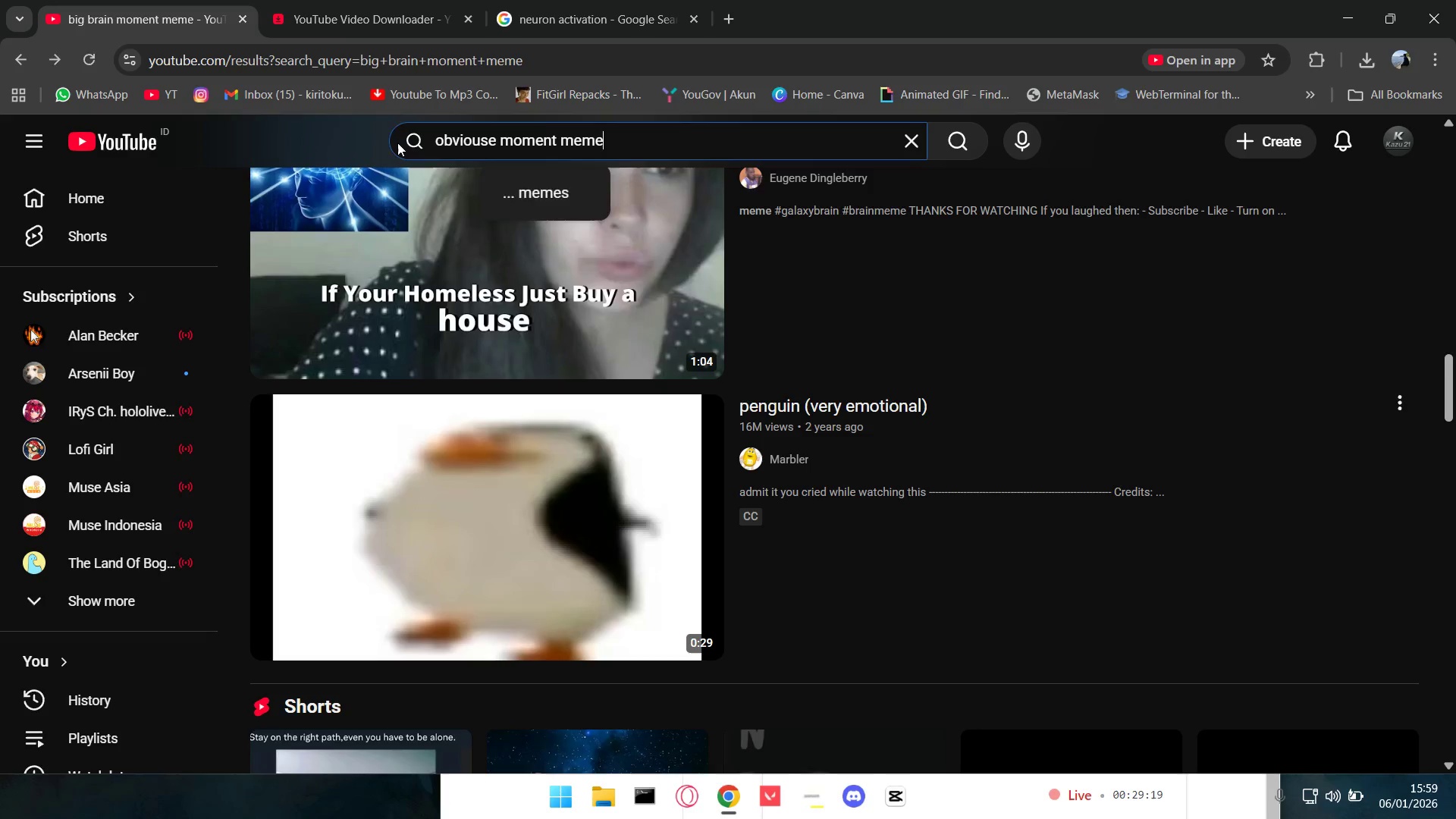 
key(Enter)
 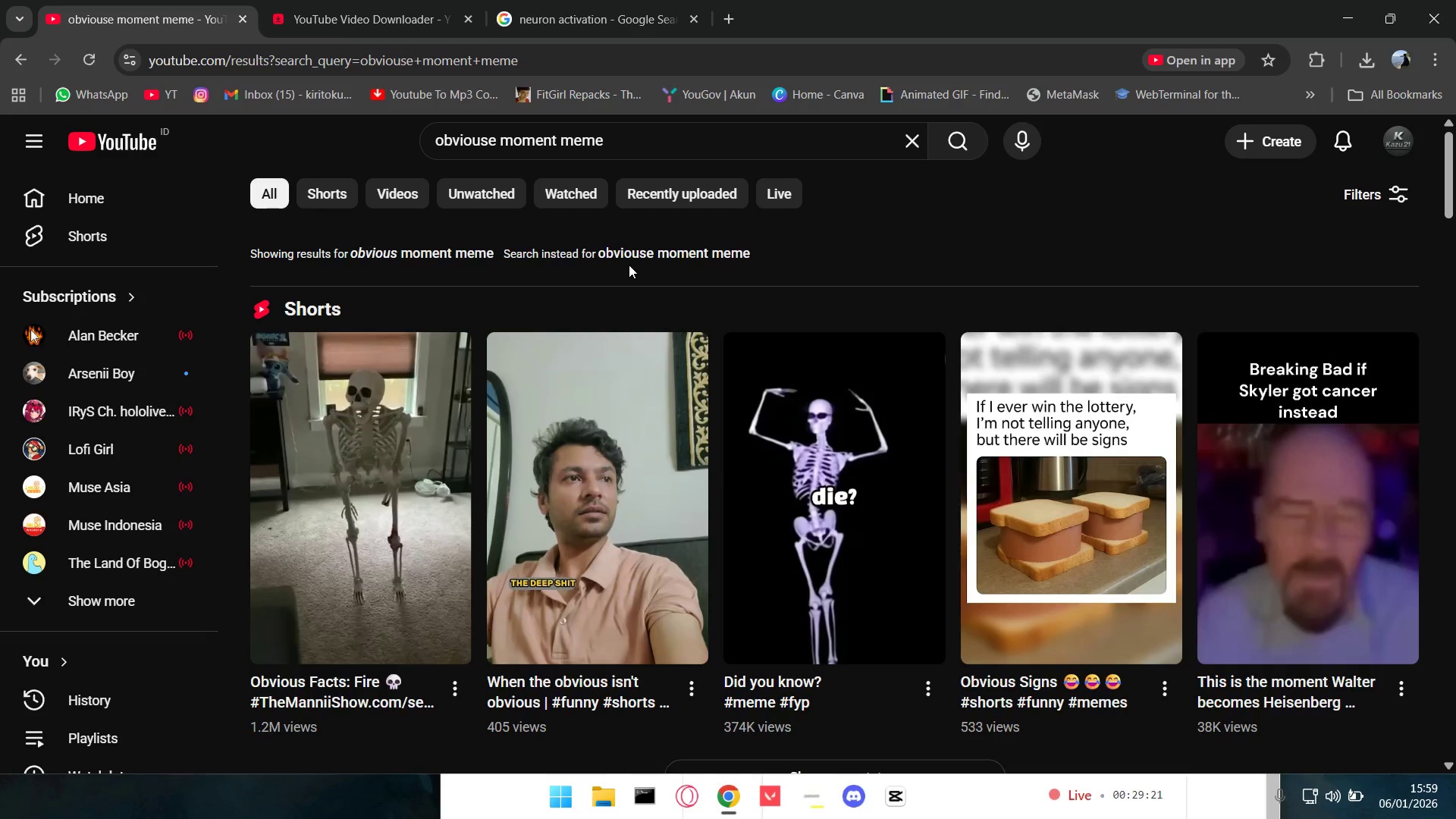 
left_click([628, 257])
 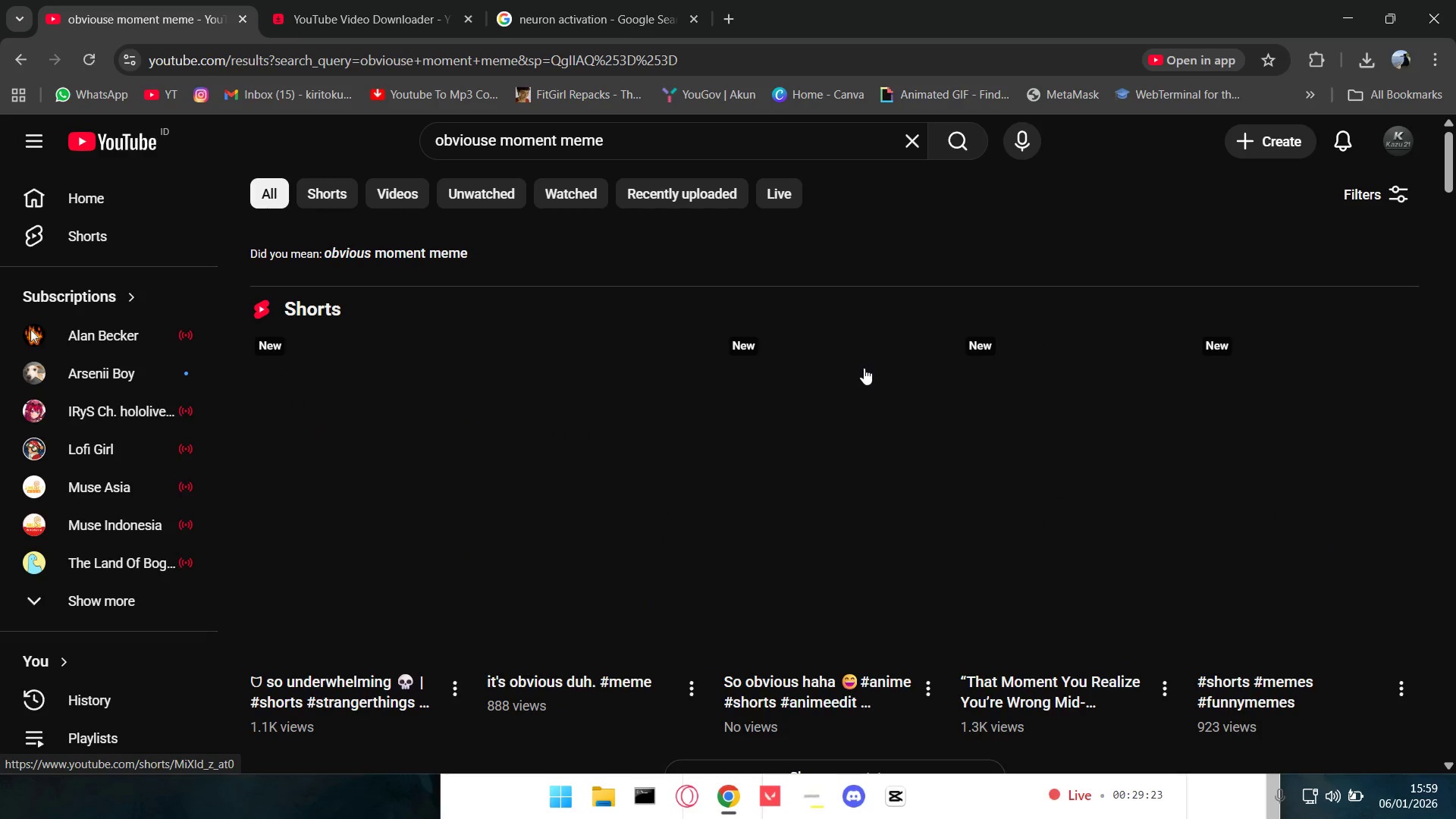 
scroll: coordinate [545, 473], scroll_direction: down, amount: 7.0
 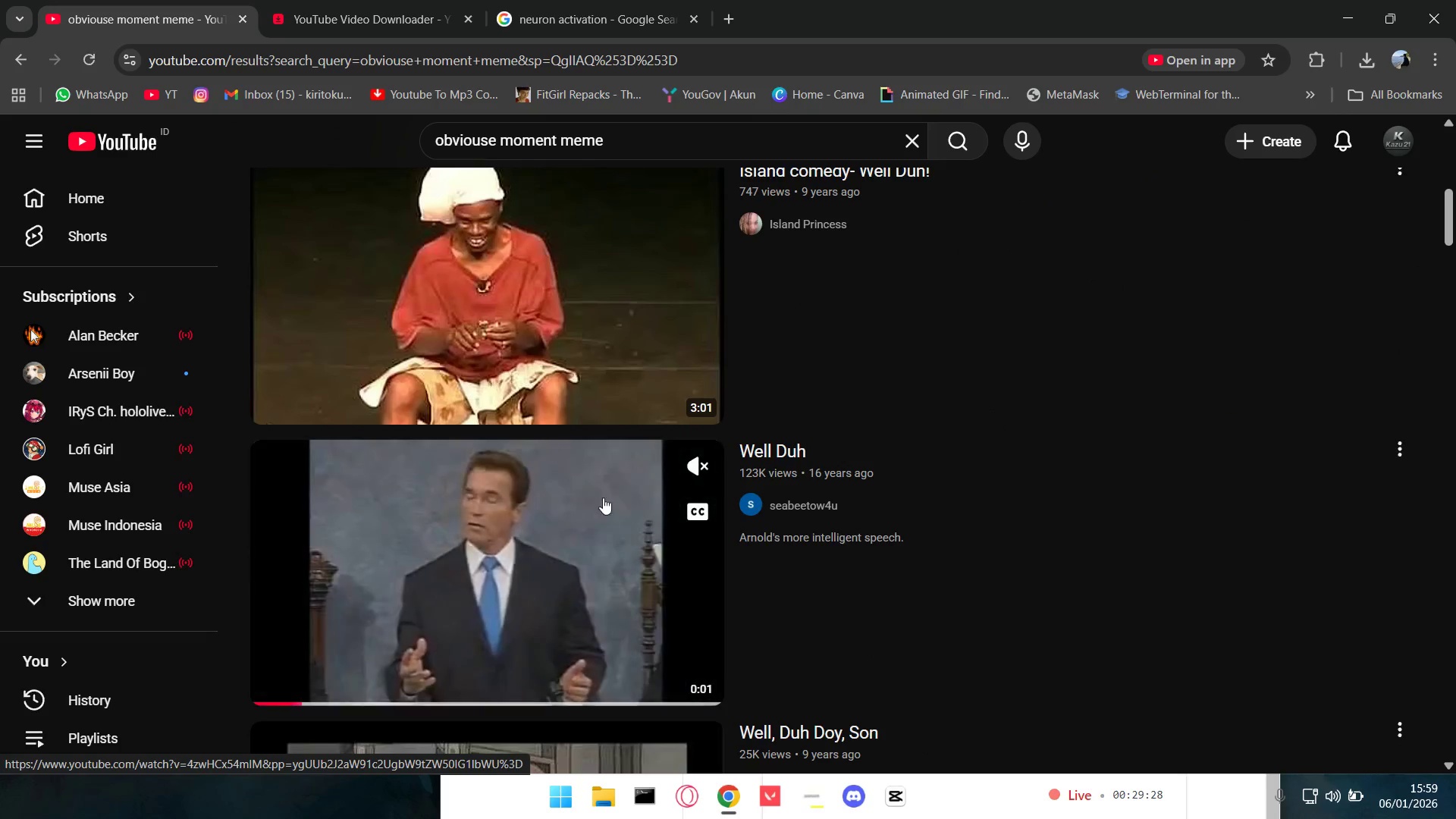 
left_click([693, 465])
 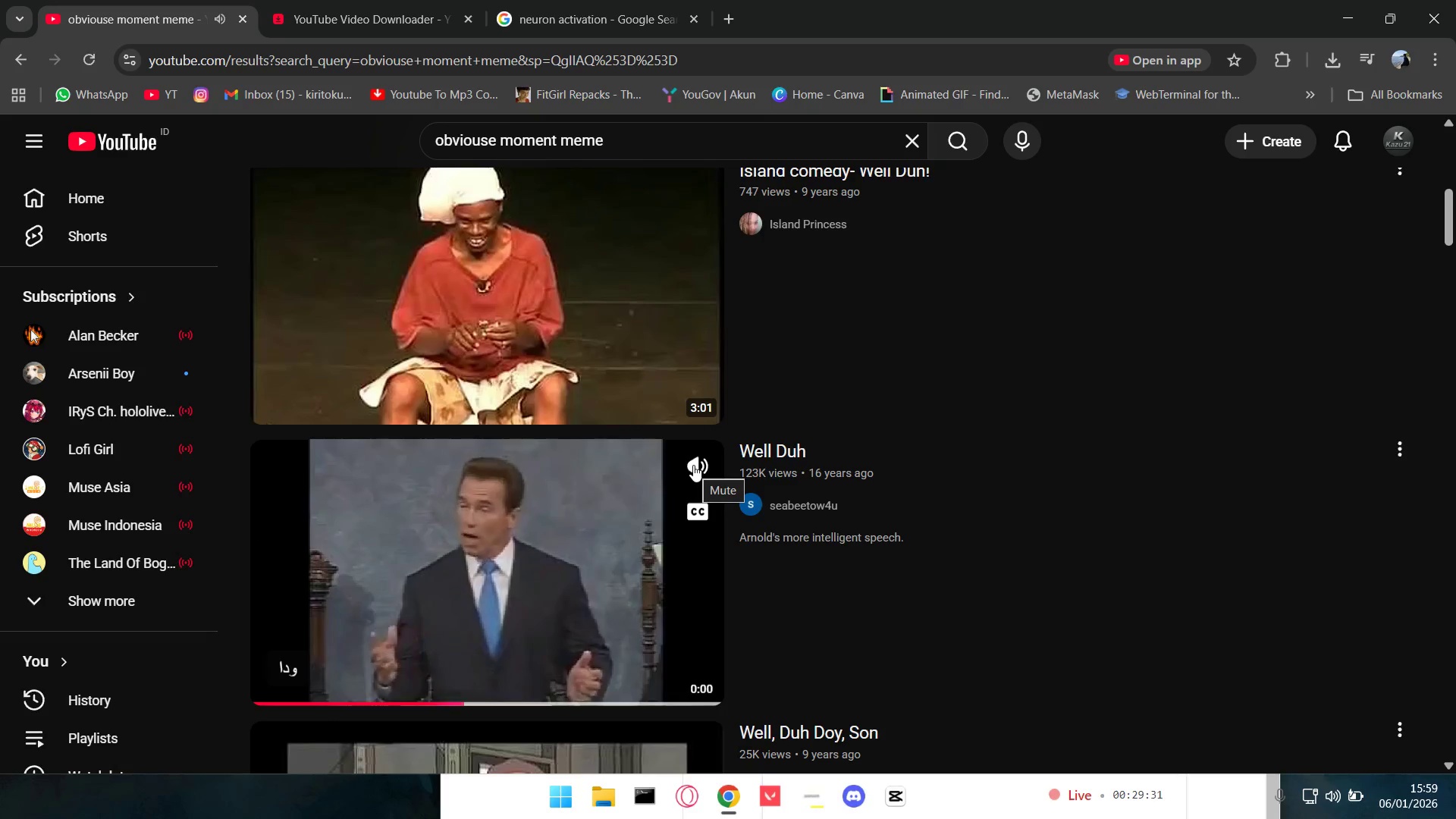 
scroll: coordinate [648, 588], scroll_direction: down, amount: 4.0
 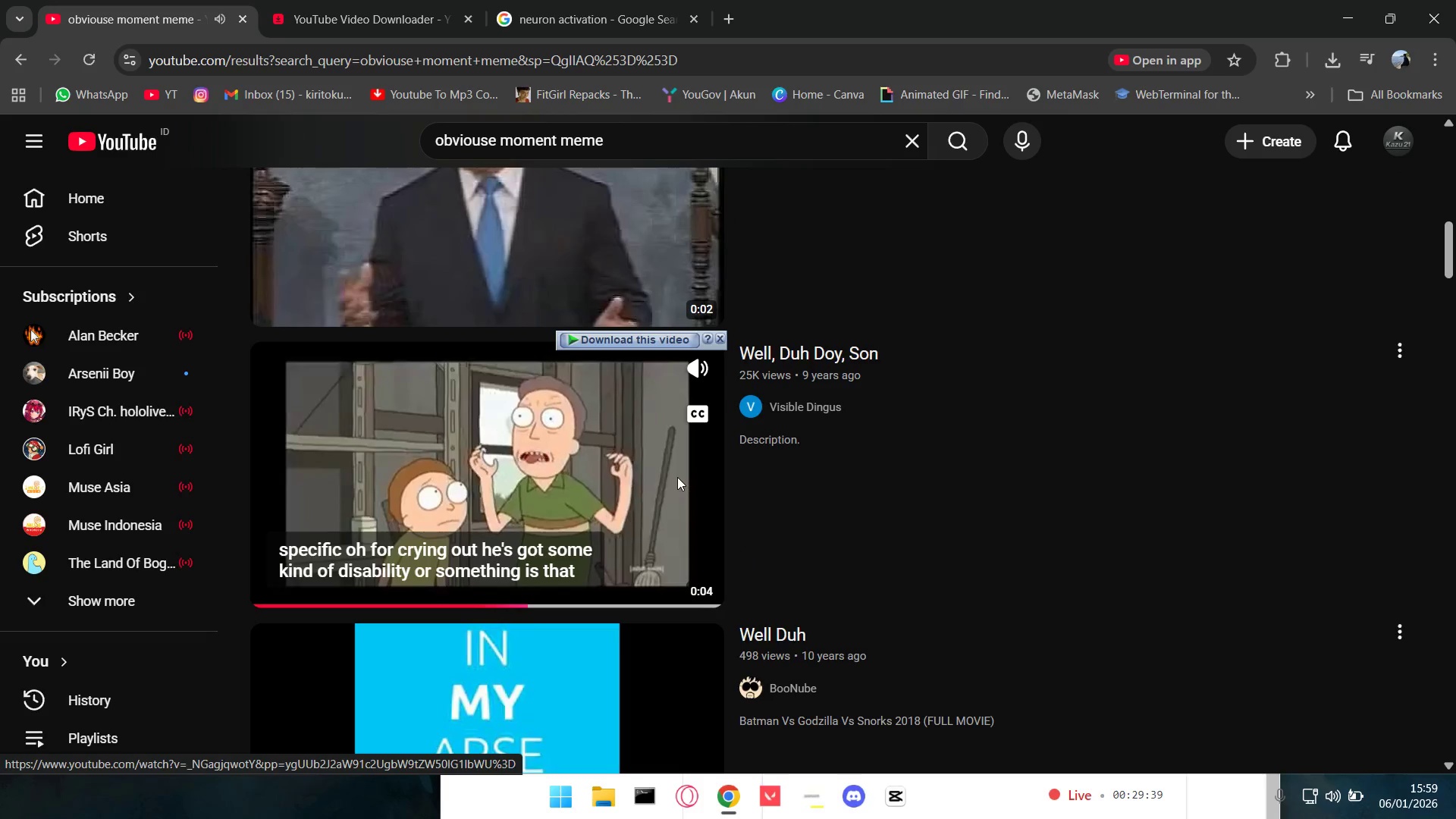 
wait(11.24)
 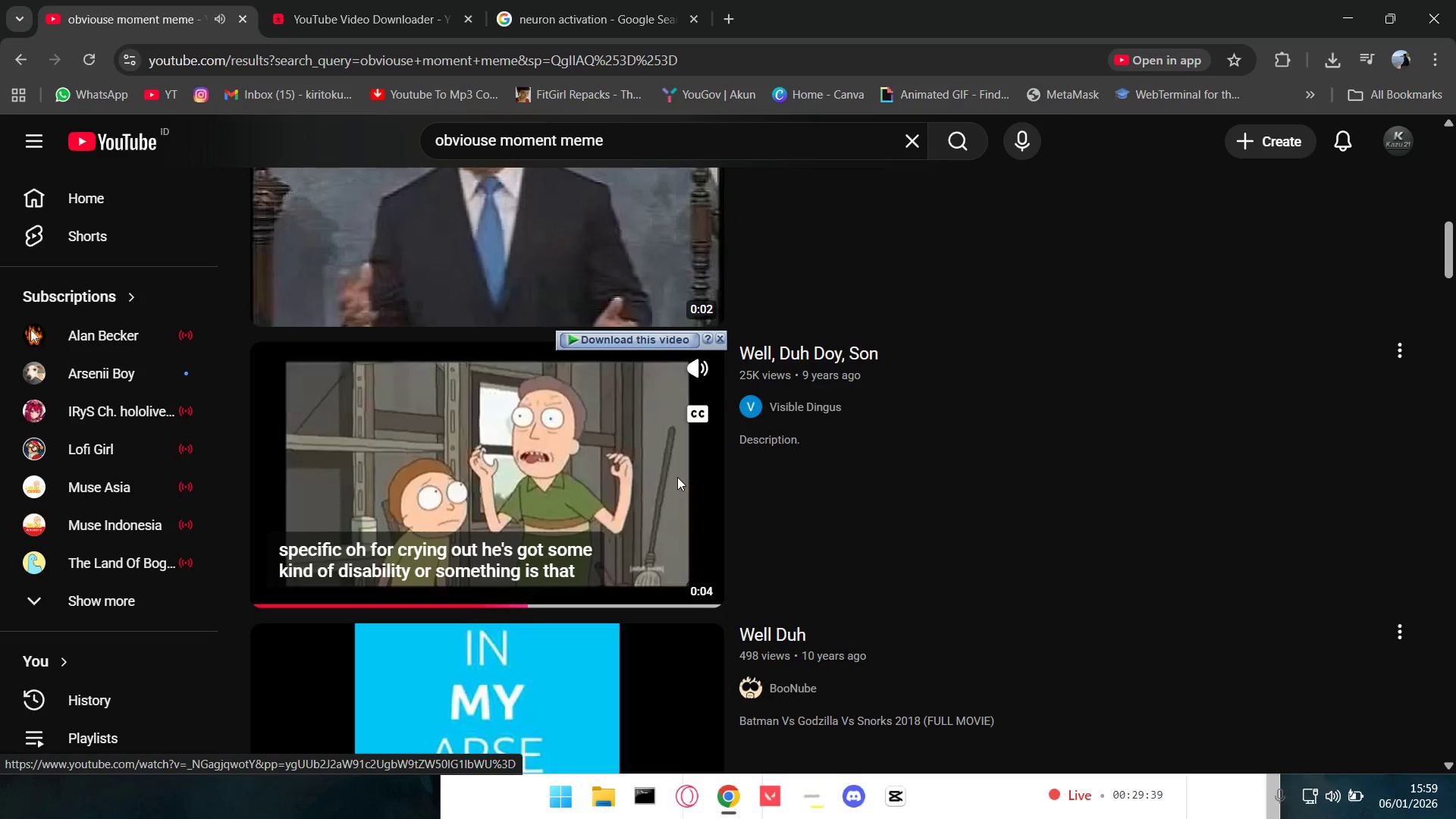 
scroll: coordinate [677, 477], scroll_direction: up, amount: 3.0
 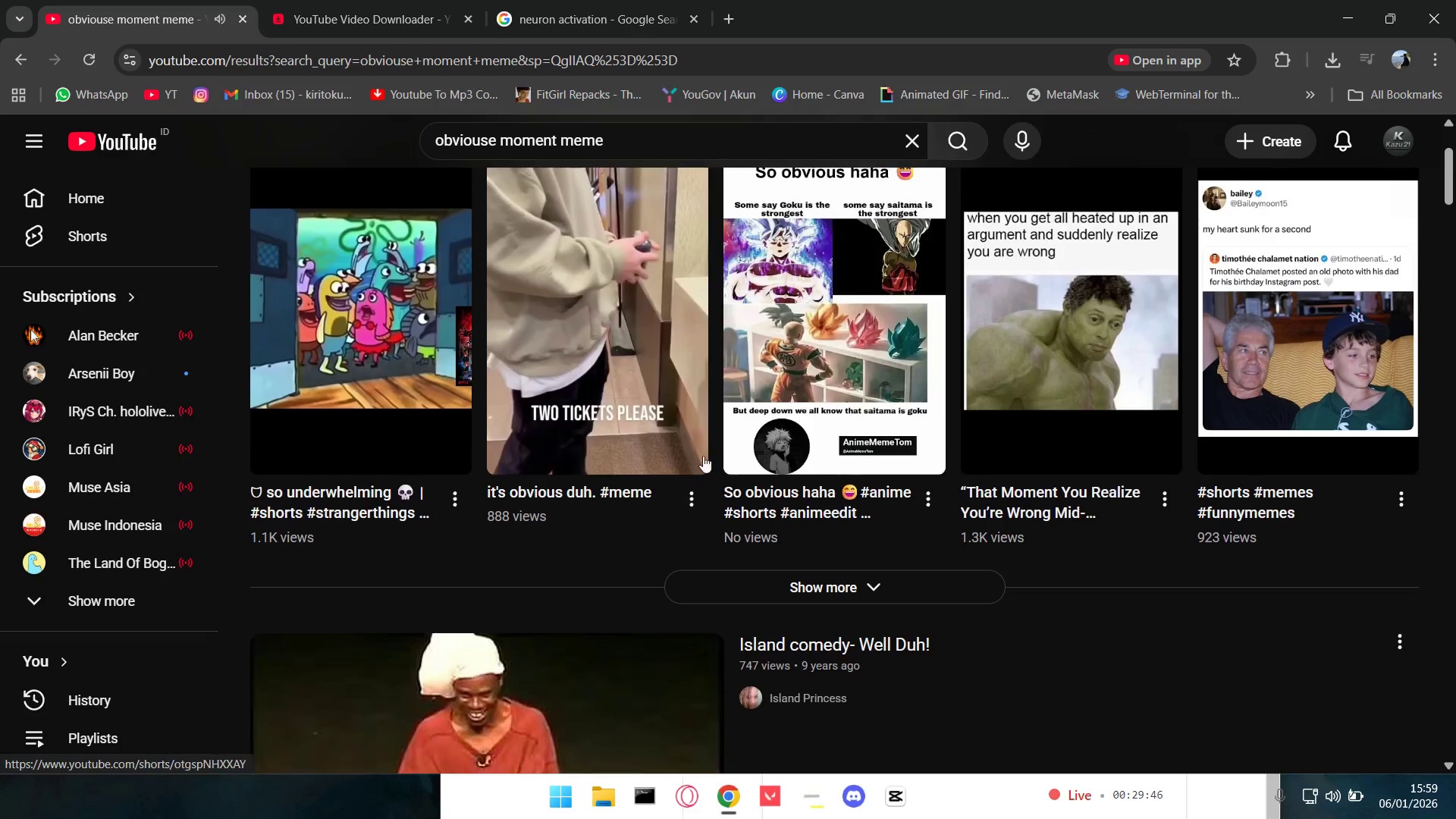 
scroll: coordinate [675, 528], scroll_direction: down, amount: 3.0
 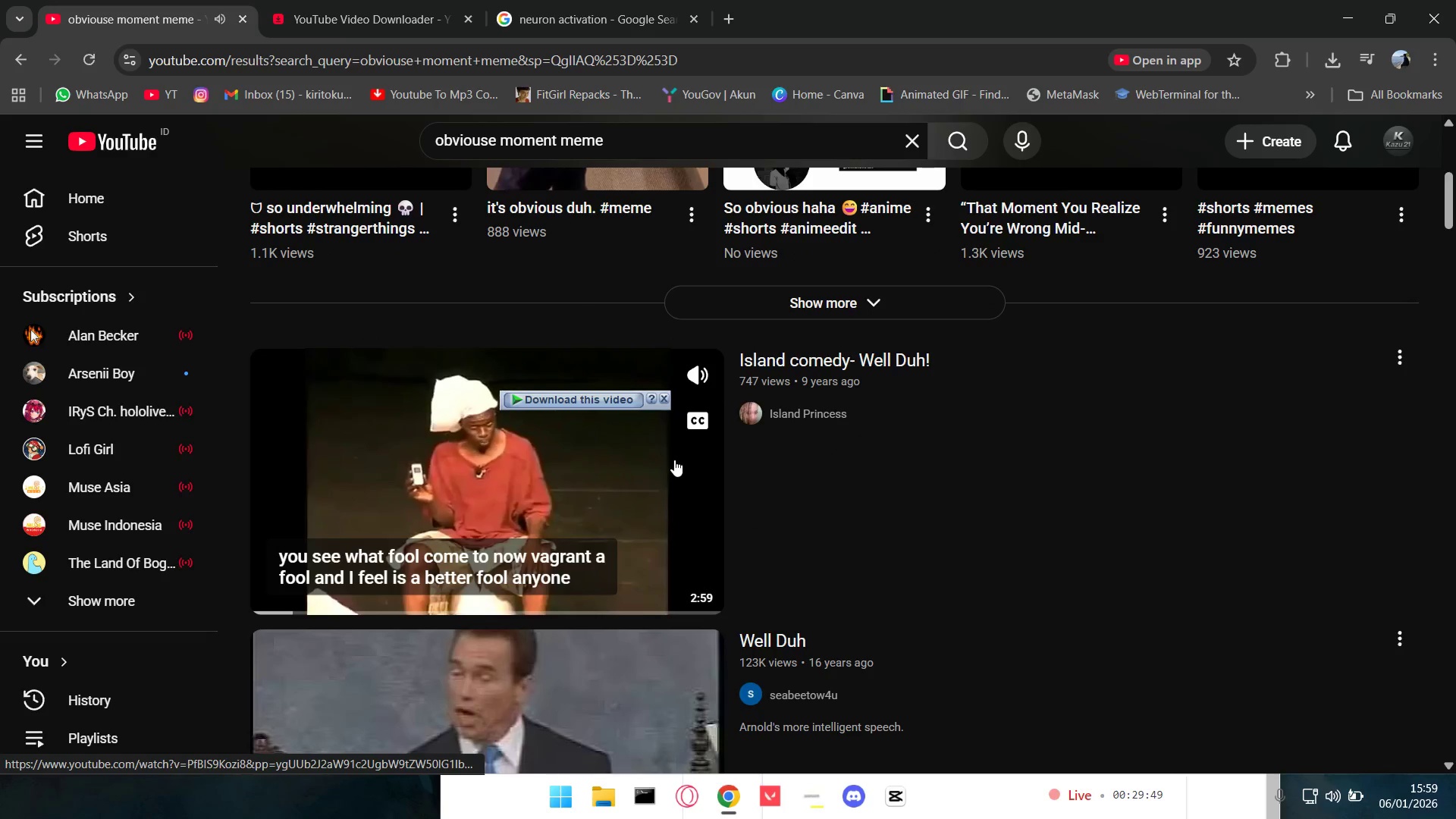 
scroll: coordinate [674, 460], scroll_direction: up, amount: 3.0
 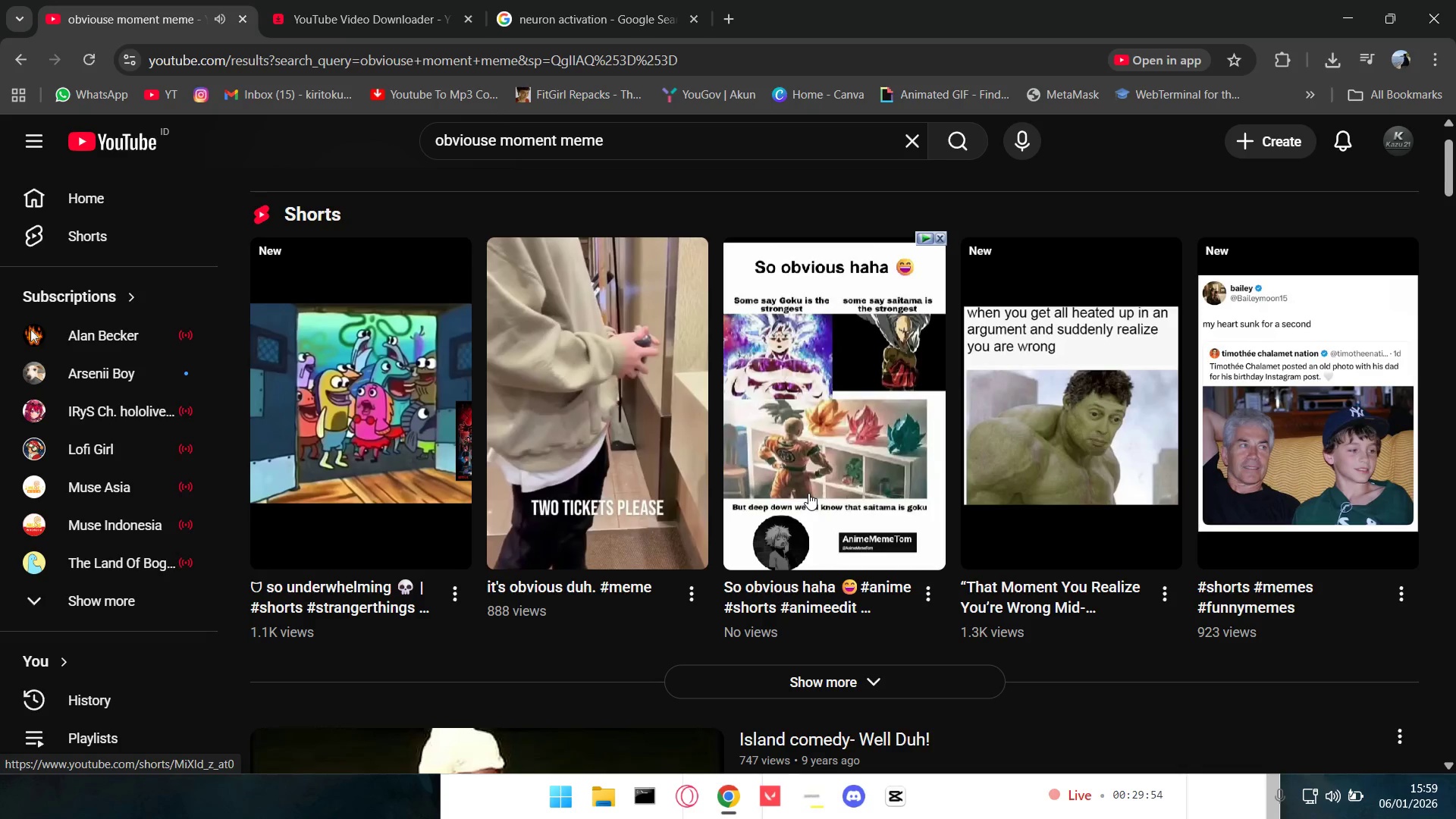 
wait(6.17)
 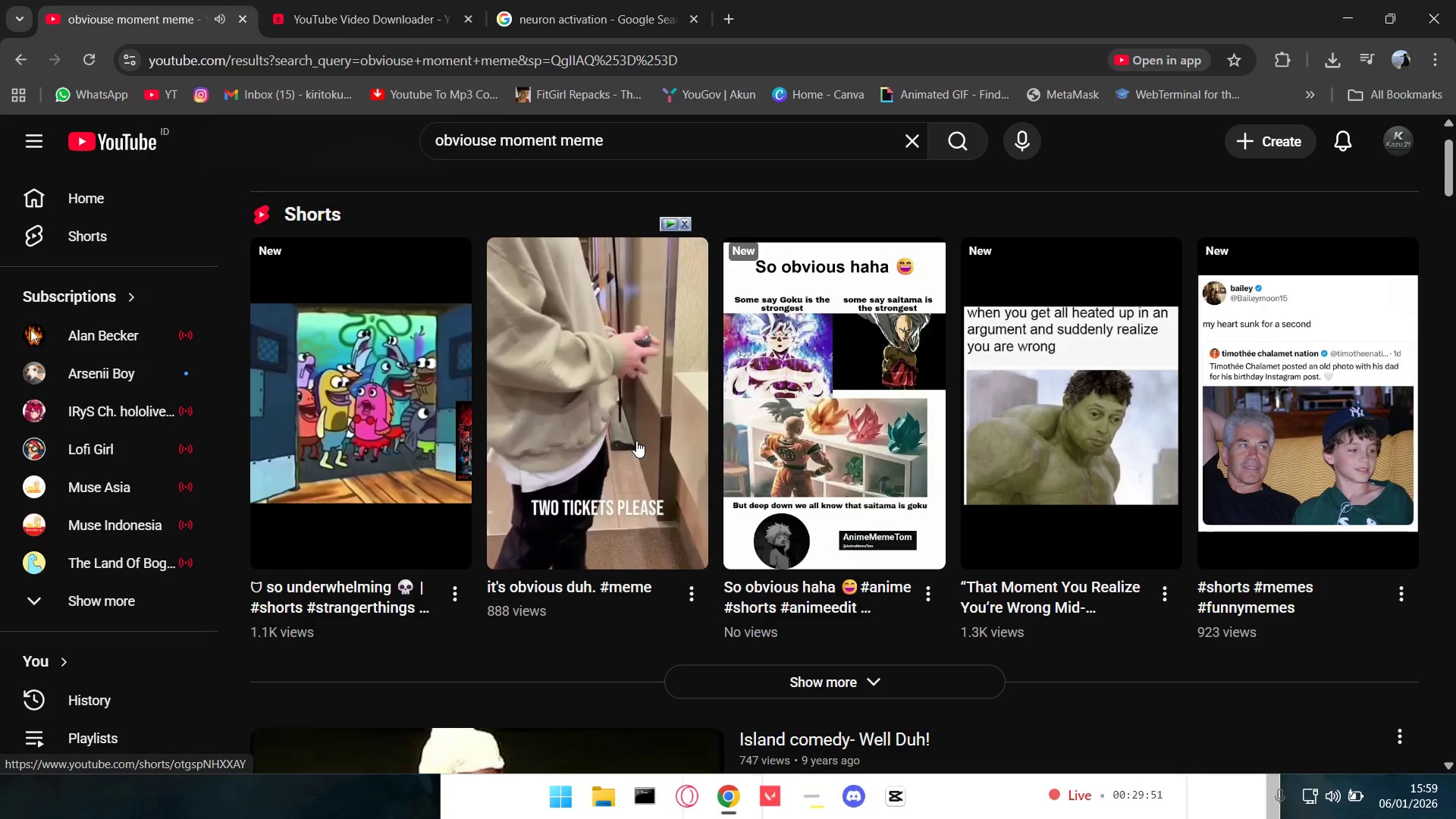 
scroll: coordinate [375, 504], scroll_direction: up, amount: 5.0
 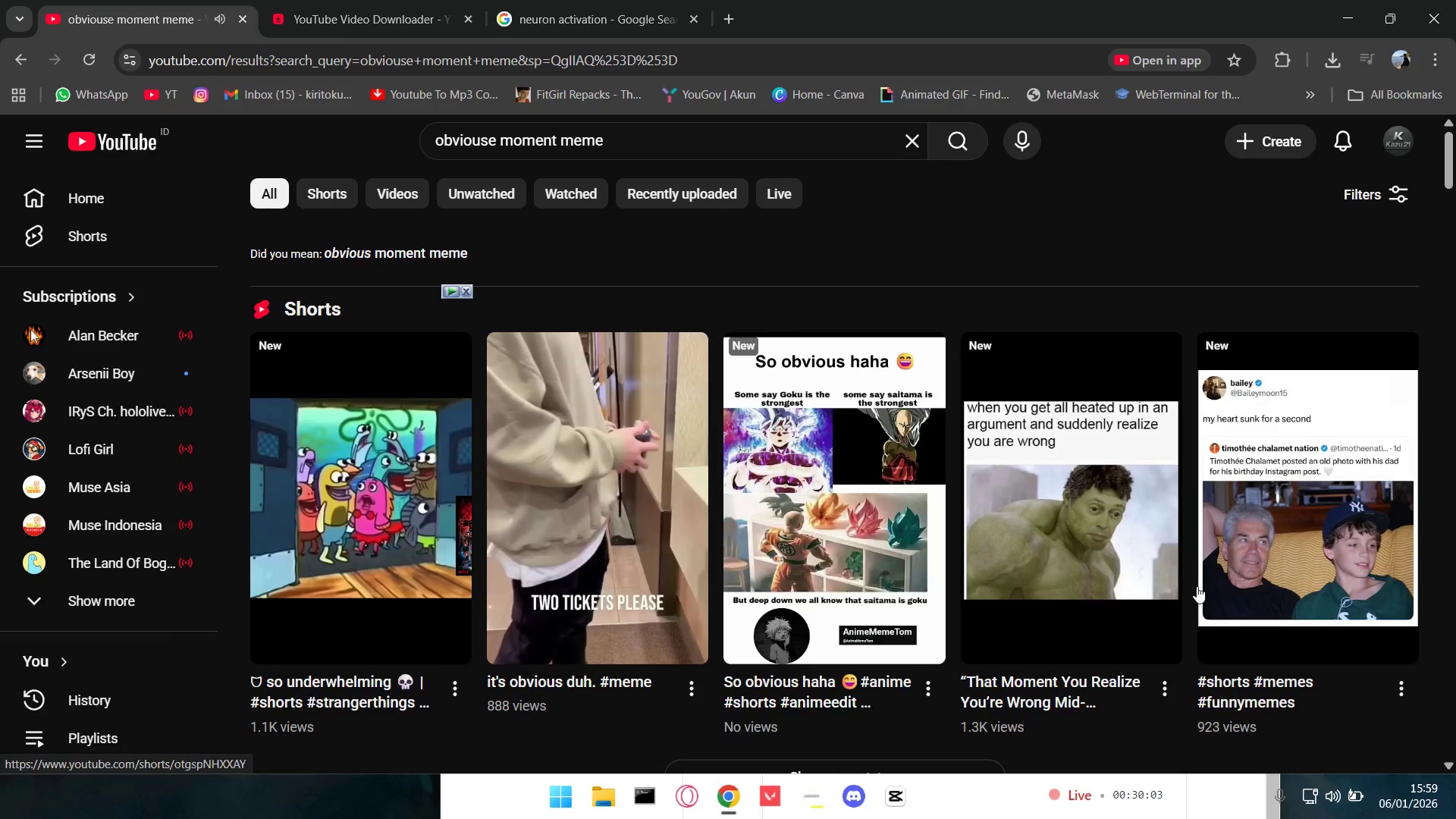 
wait(5.89)
 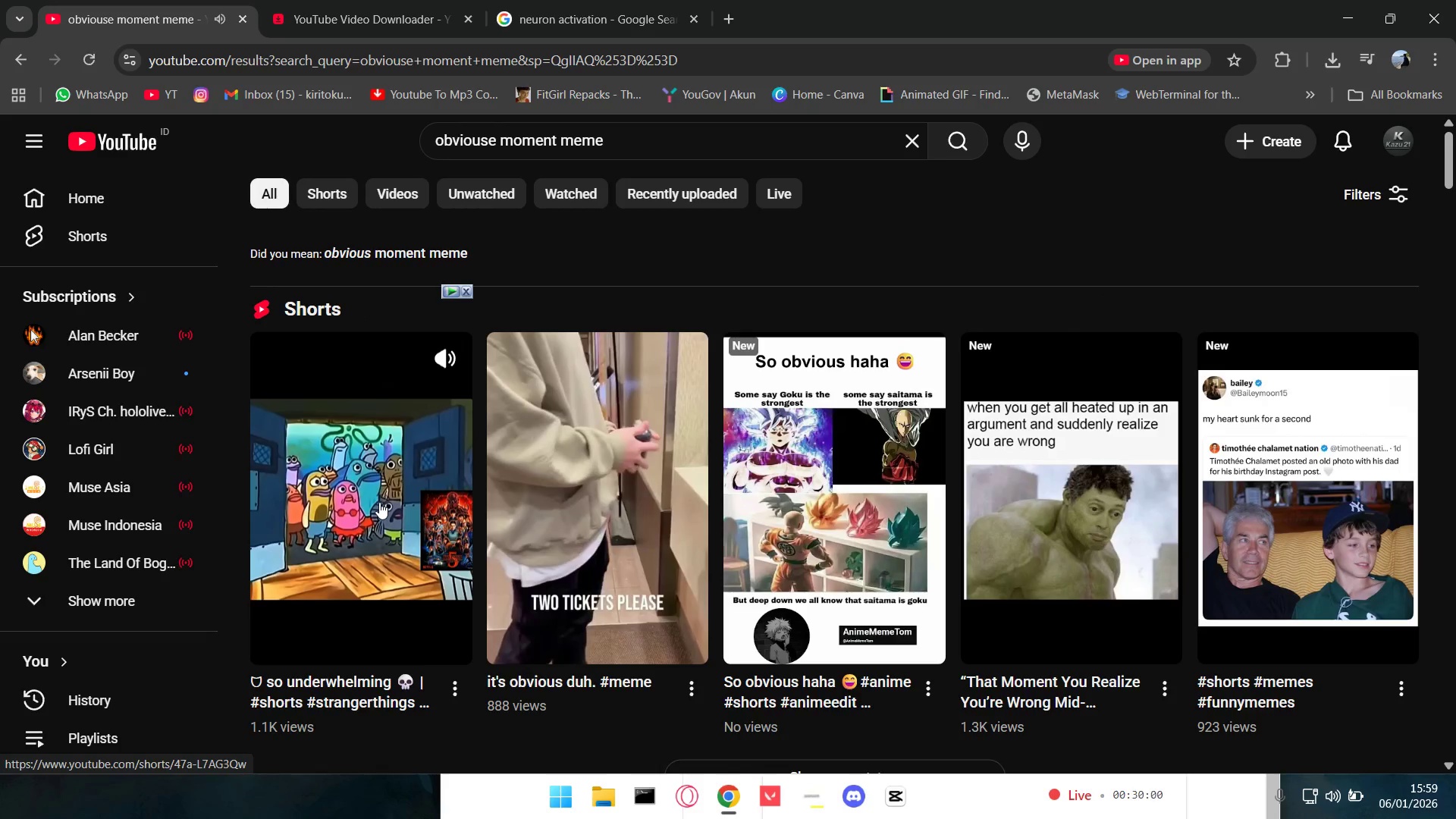 
scroll: coordinate [1452, 623], scroll_direction: up, amount: 5.0
 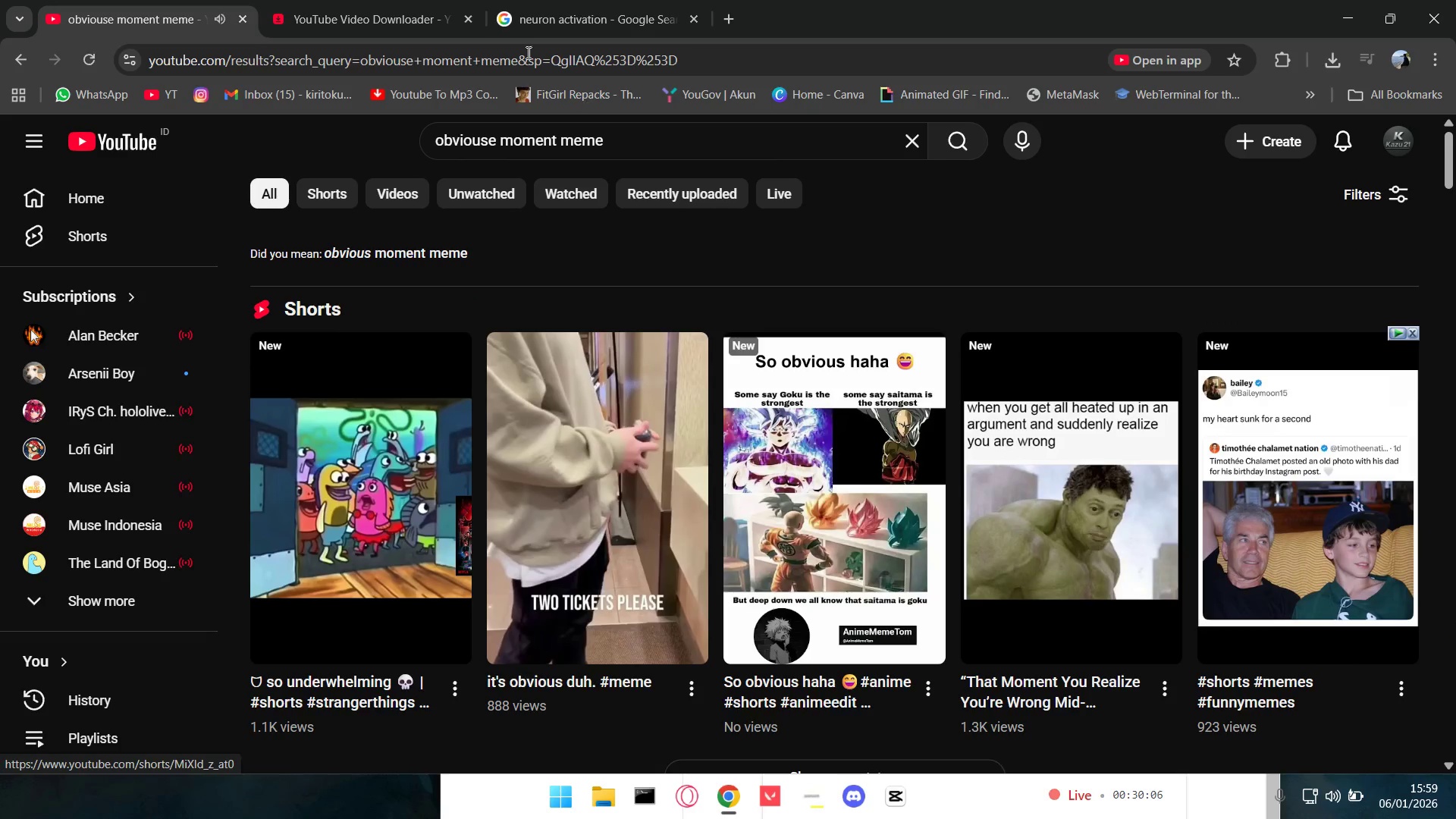 
left_click([380, 0])
 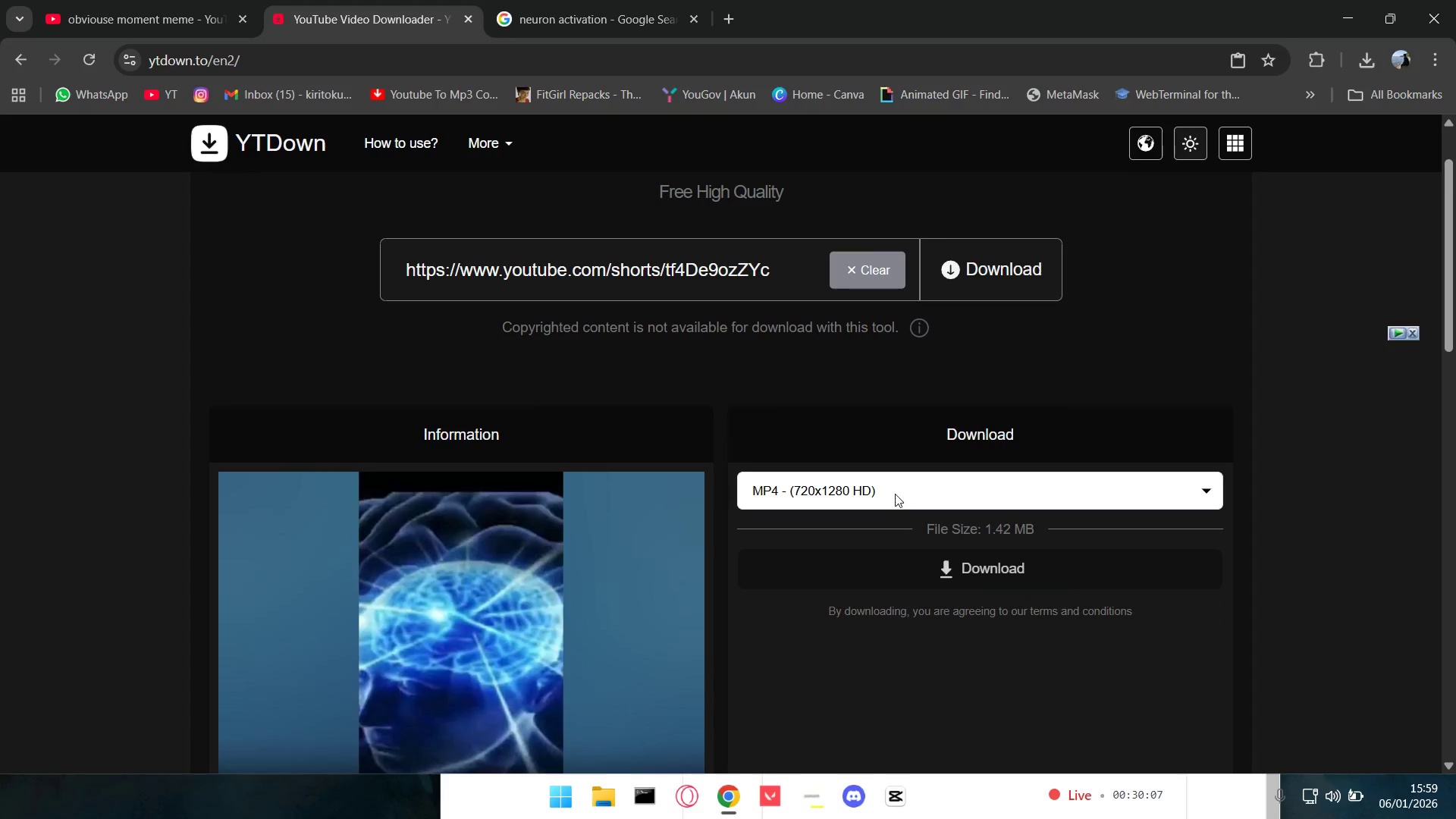 
scroll: coordinate [921, 500], scroll_direction: down, amount: 1.0
 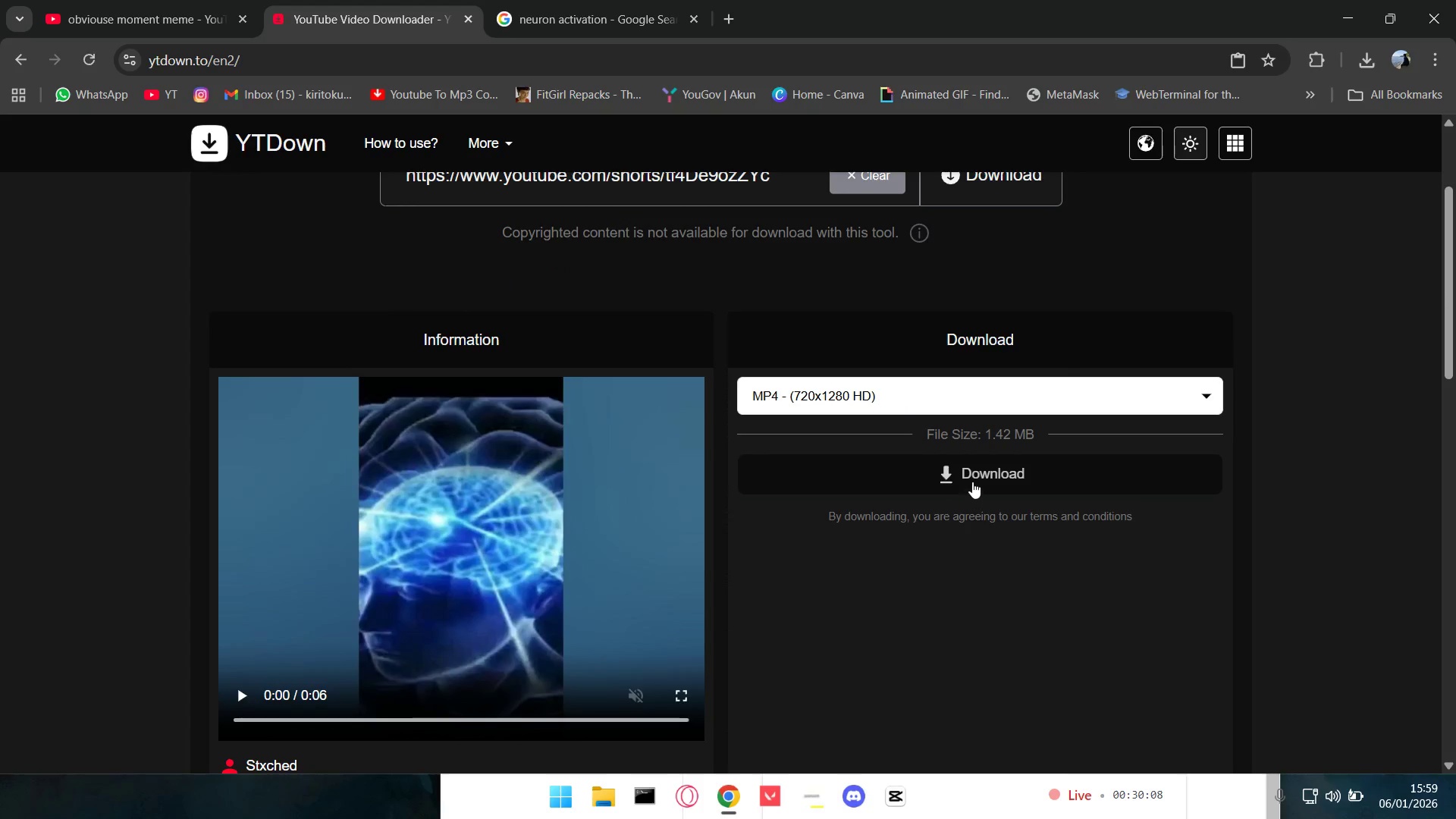 
left_click([975, 472])
 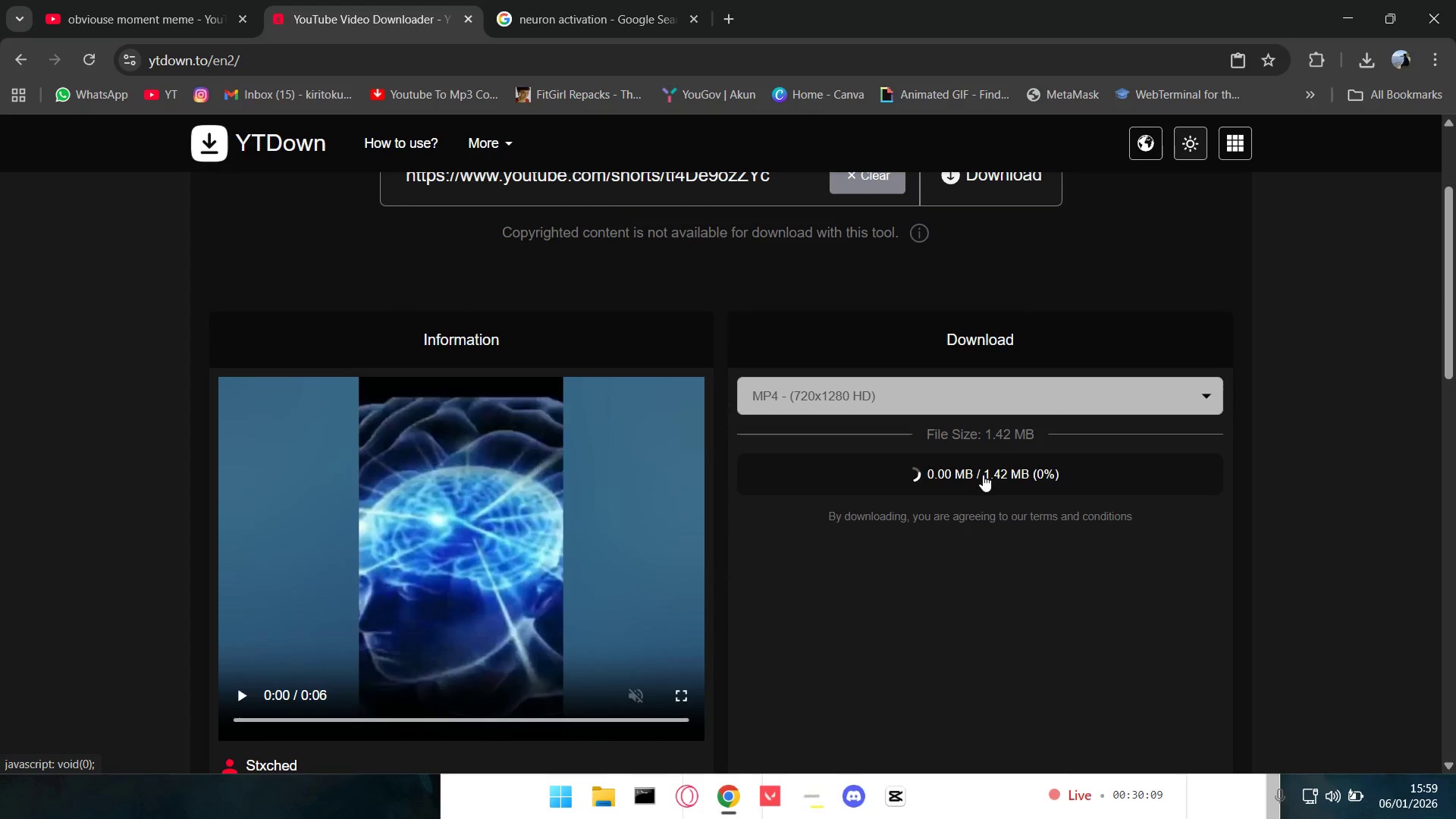 
mouse_move([973, 479])
 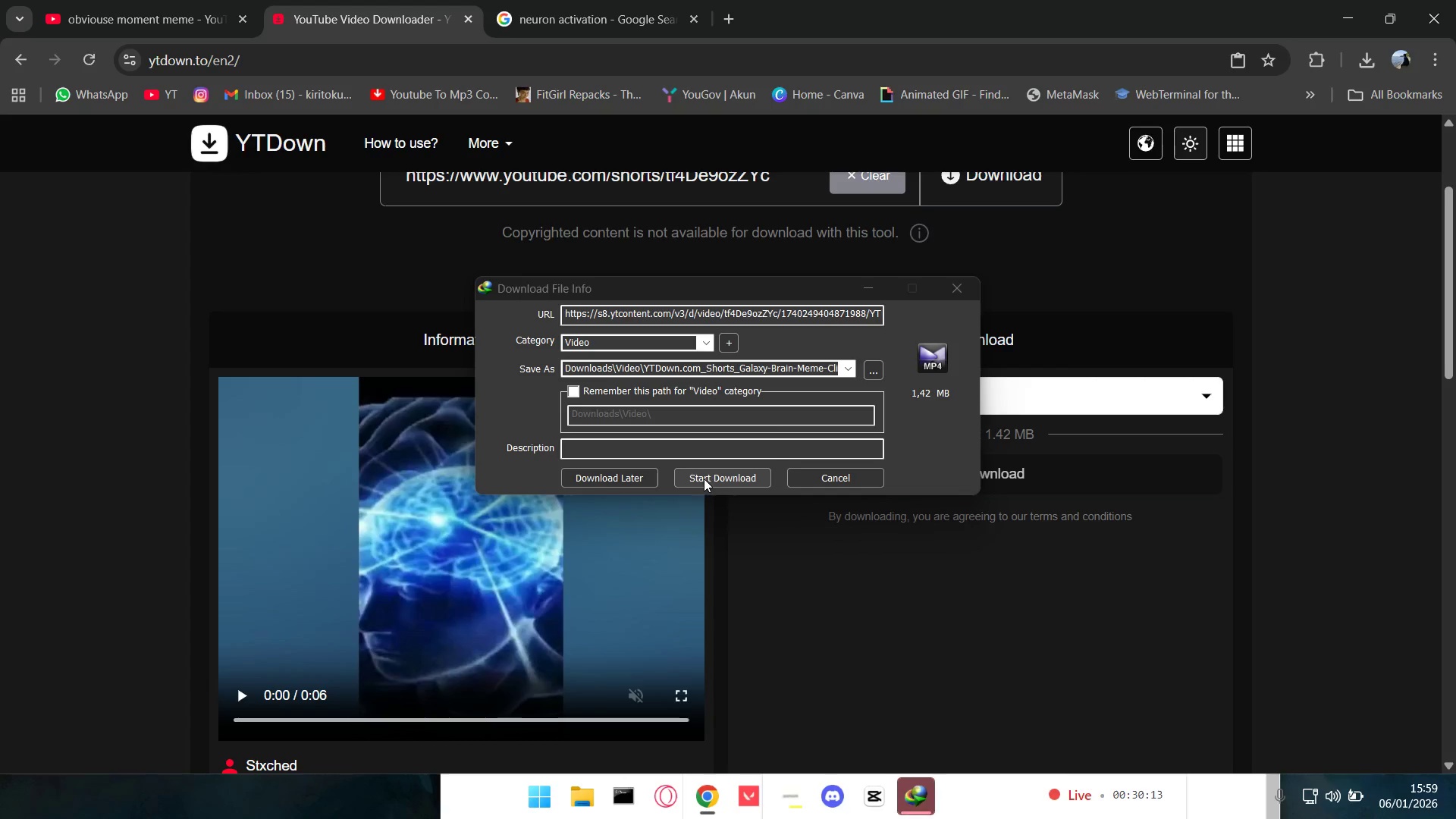 
left_click([704, 479])
 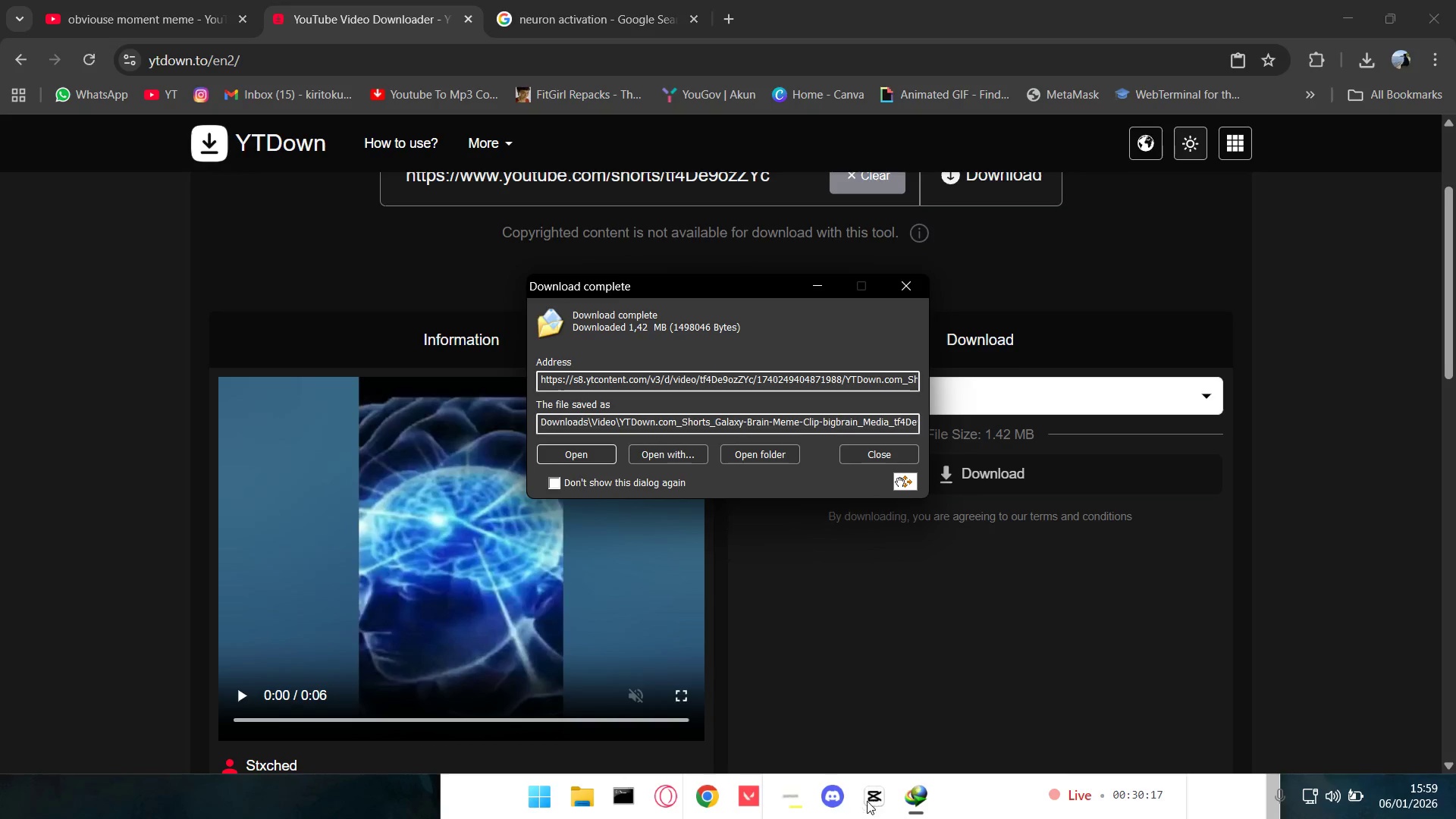 
left_click([807, 802])